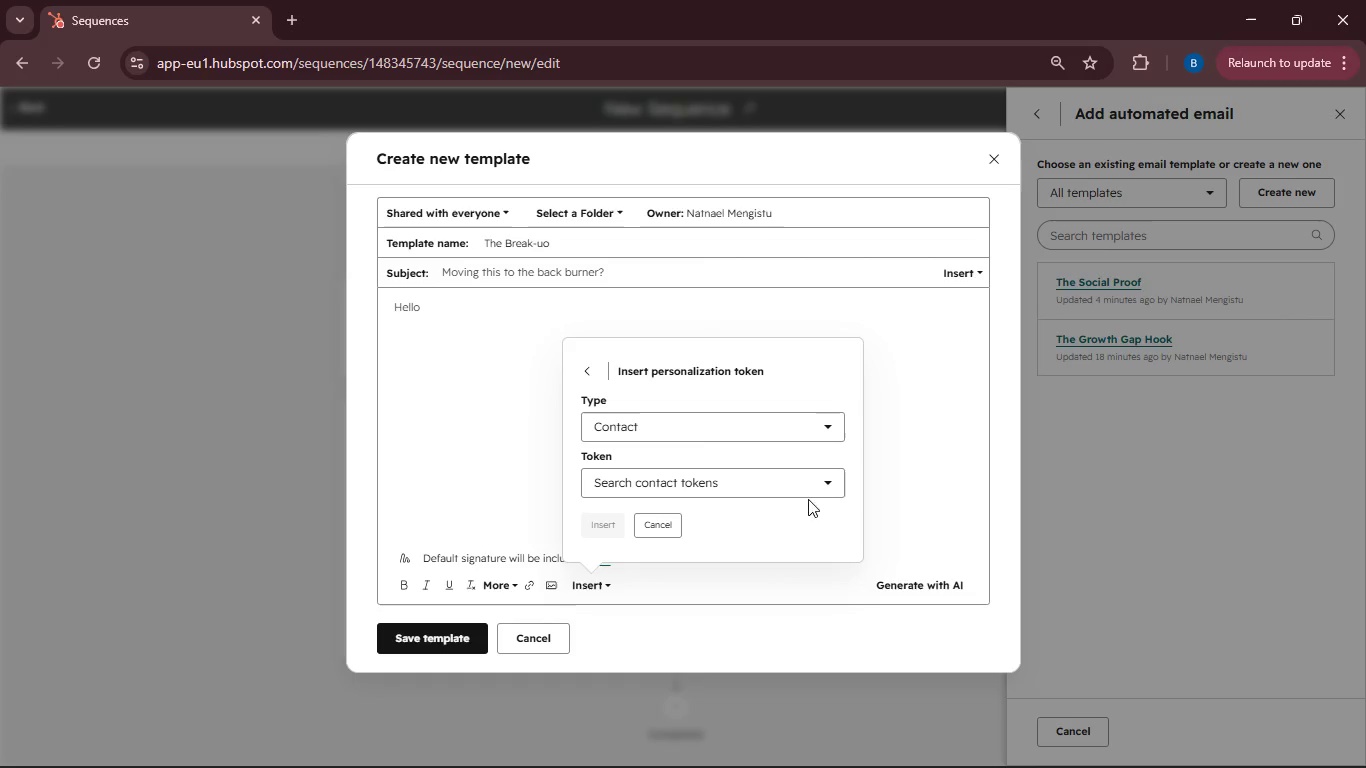 
left_click([826, 491])
 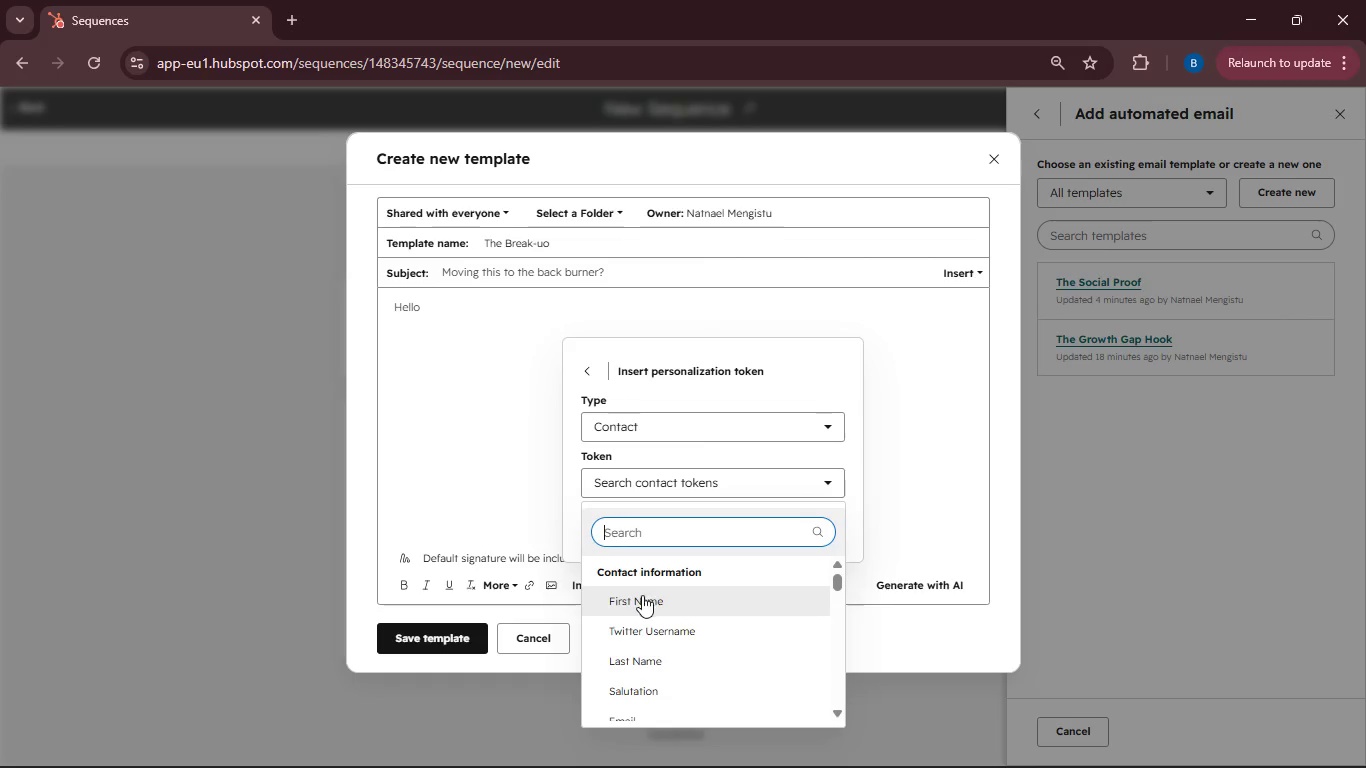 
left_click([633, 600])
 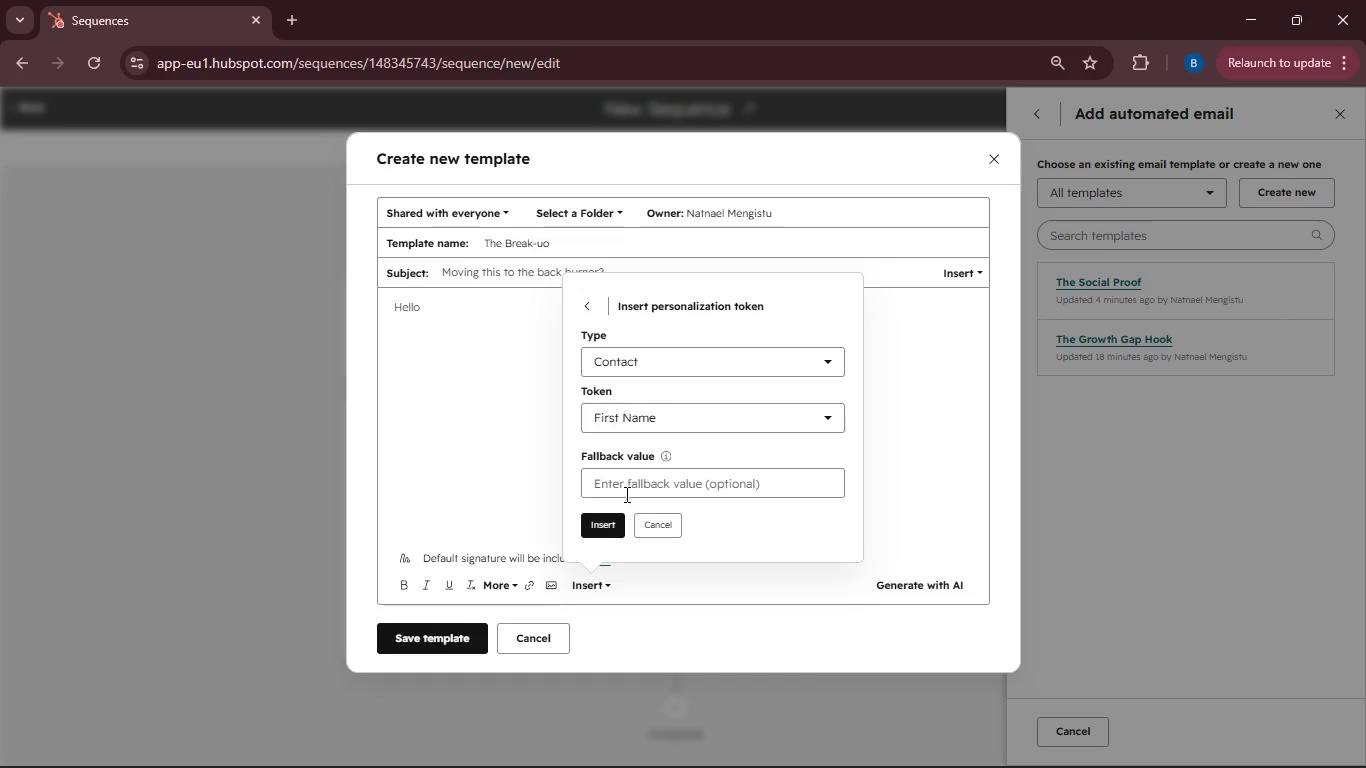 
left_click([625, 492])
 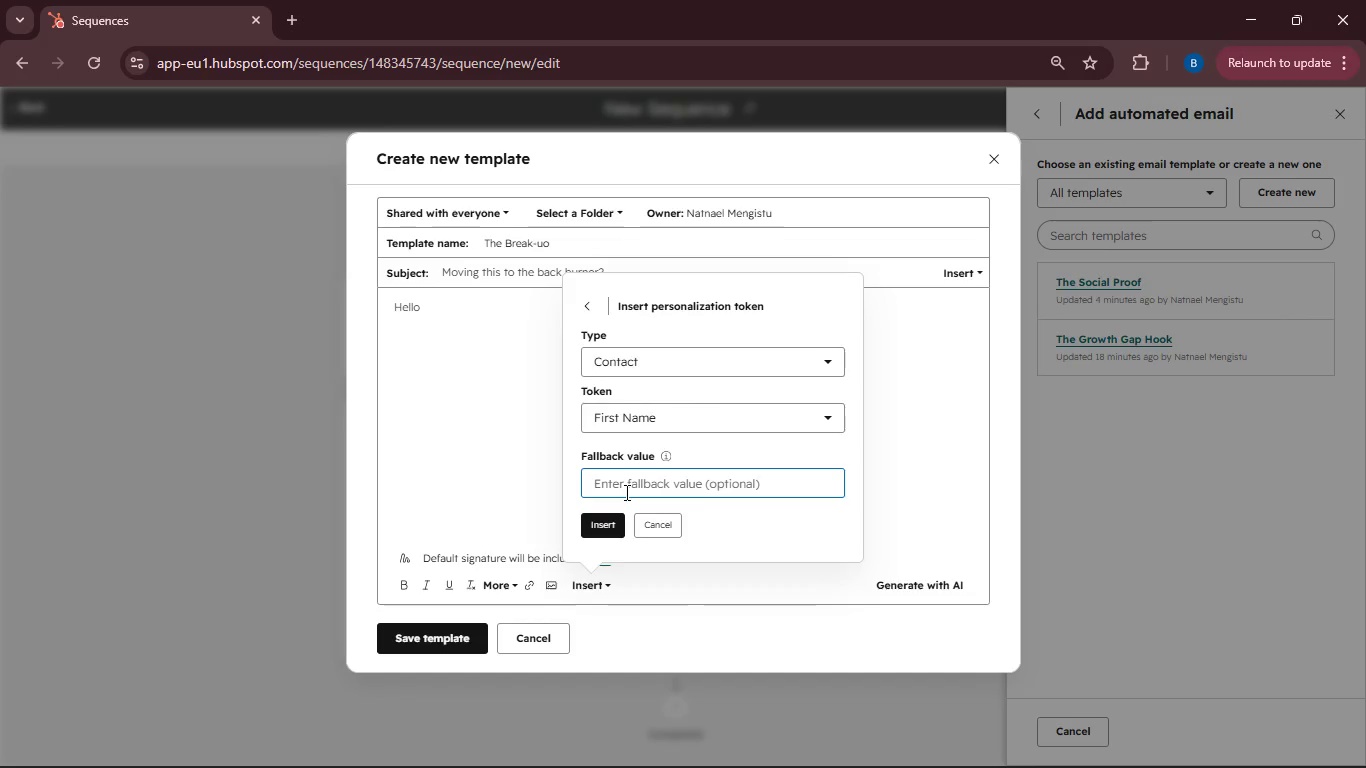 
type(there)
 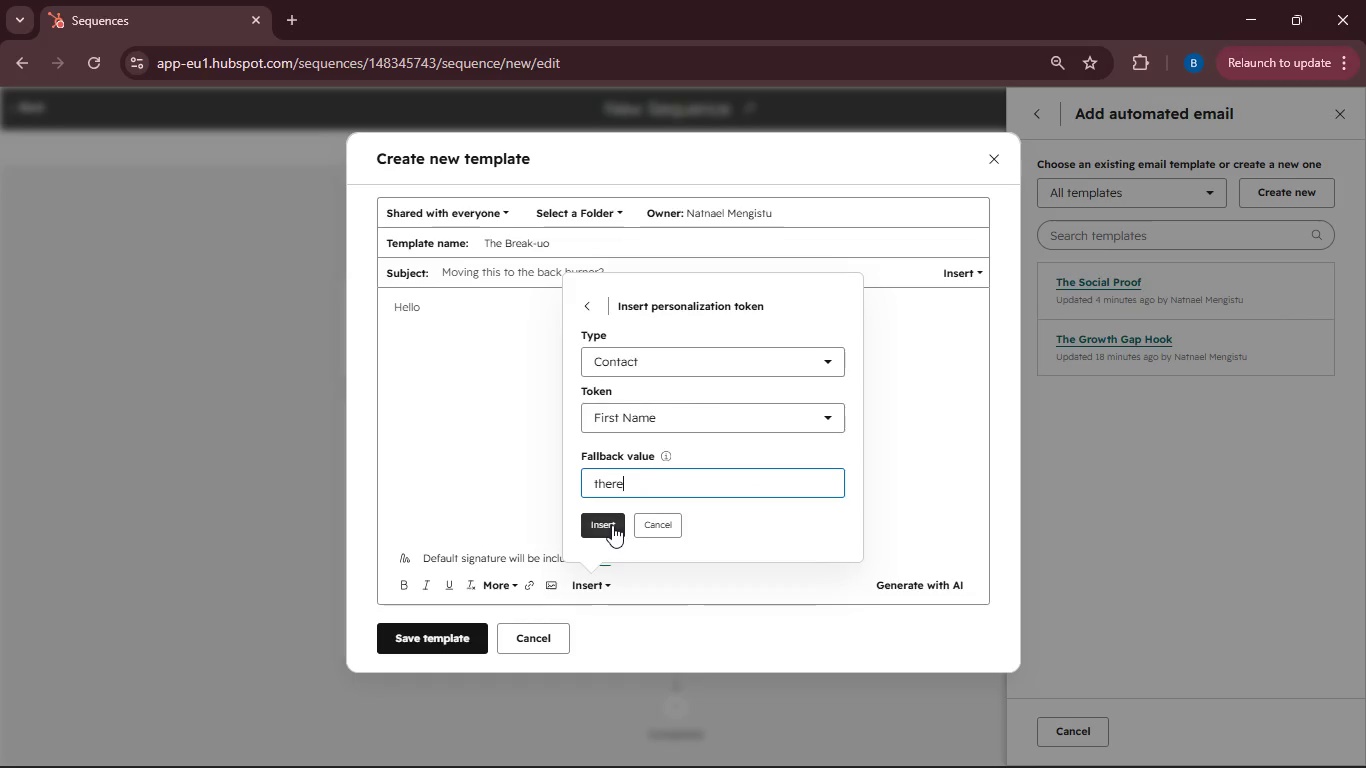 
left_click([612, 525])
 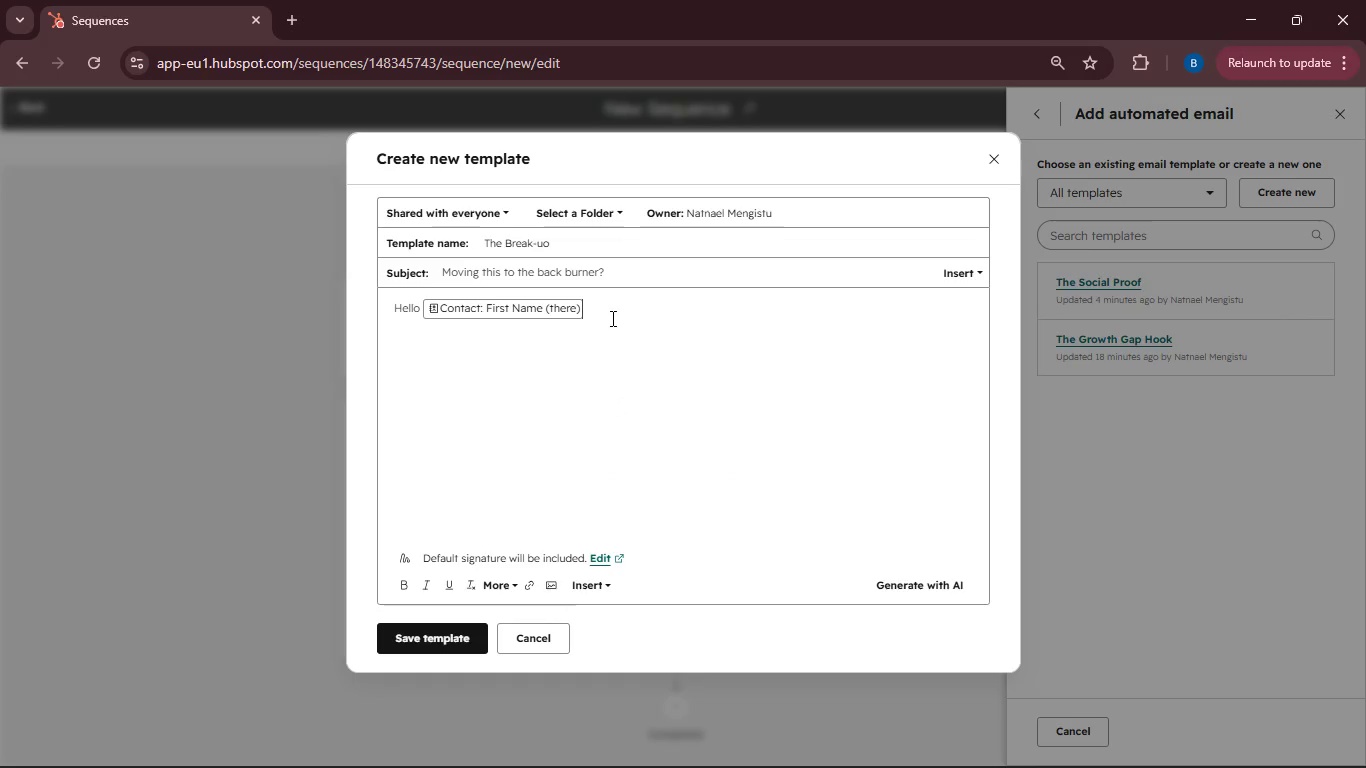 
key(Comma)
 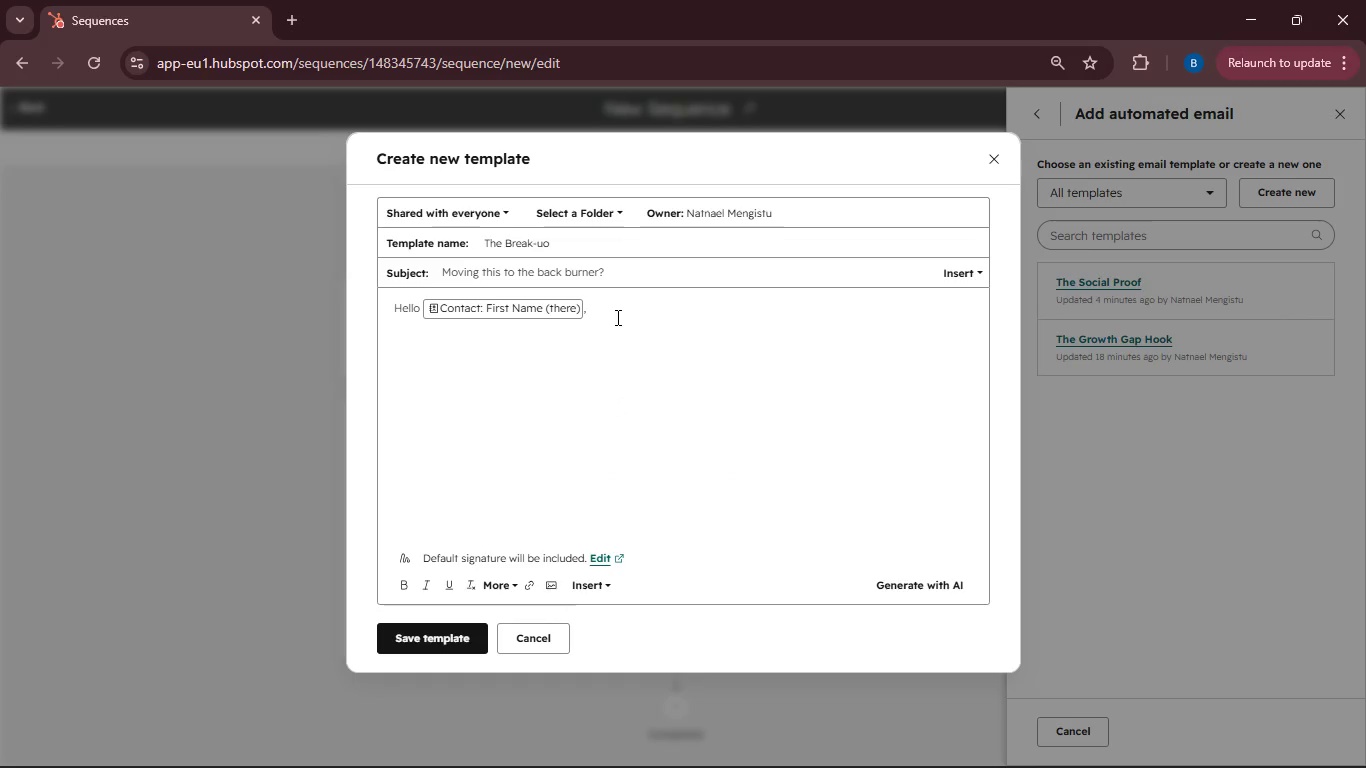 
left_click_drag(start_coordinate=[616, 317], to_coordinate=[387, 314])
 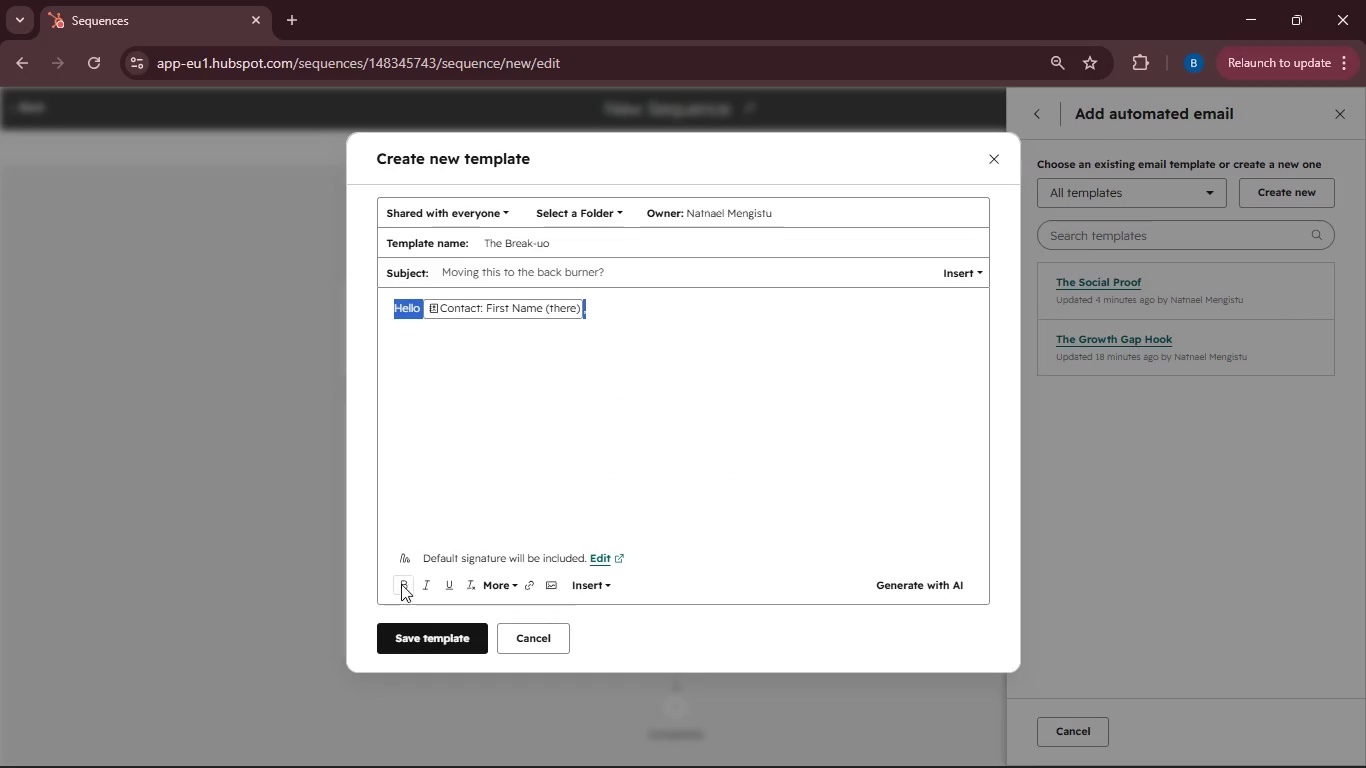 
left_click([402, 583])
 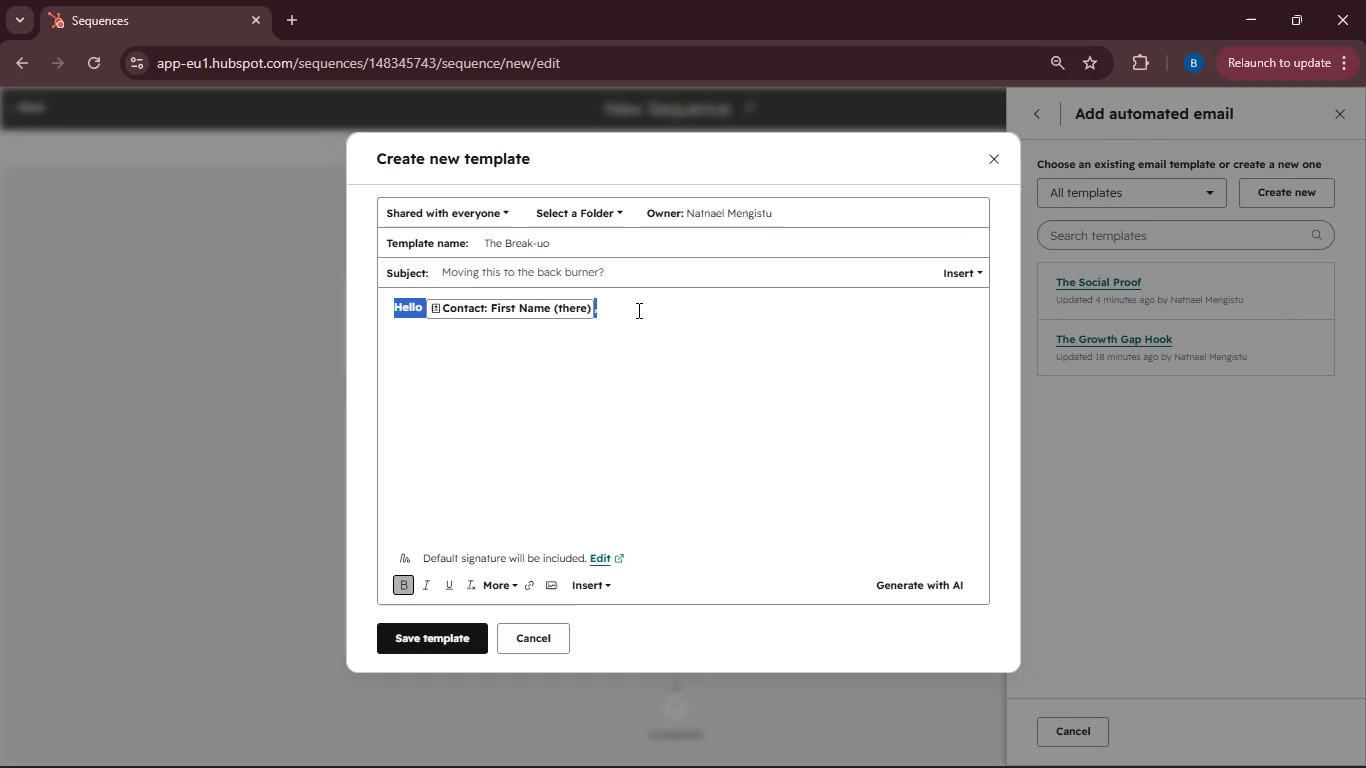 
left_click([637, 310])
 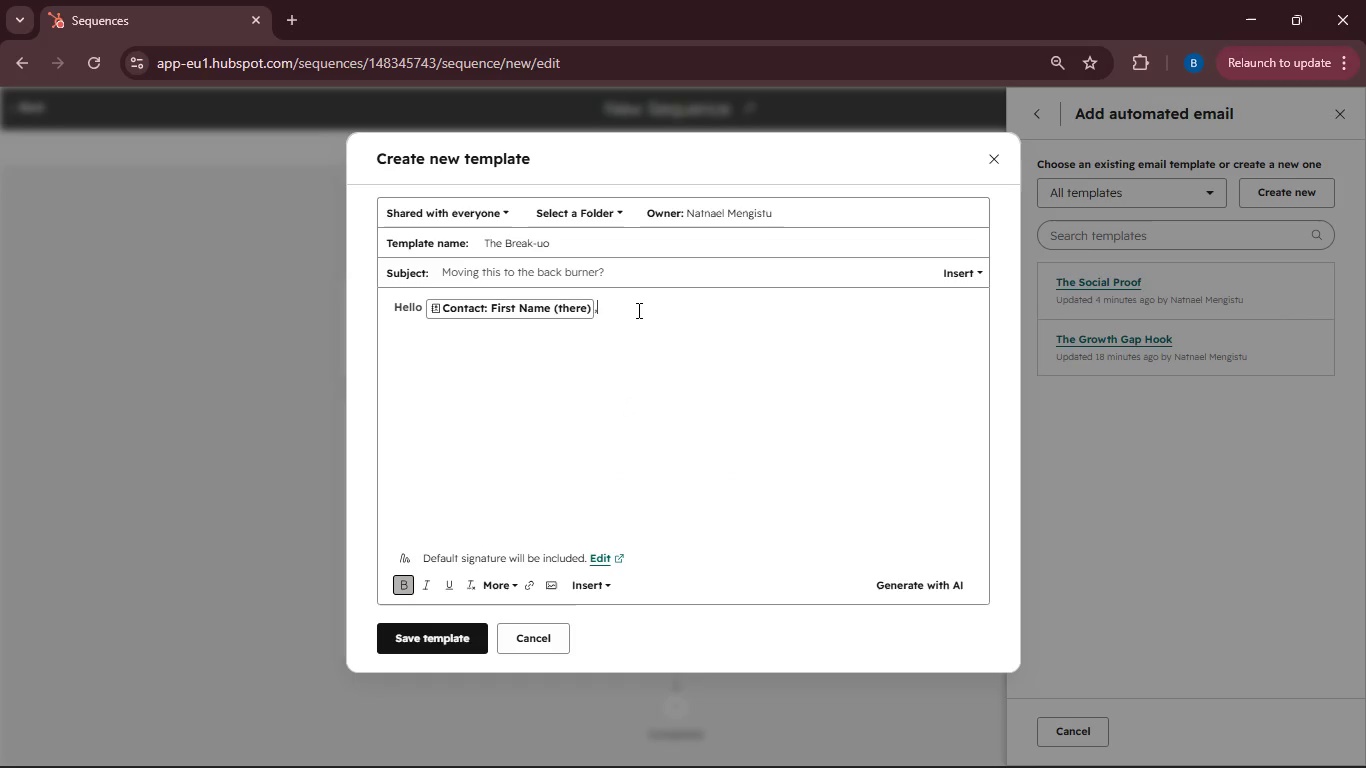 
key(Enter)
 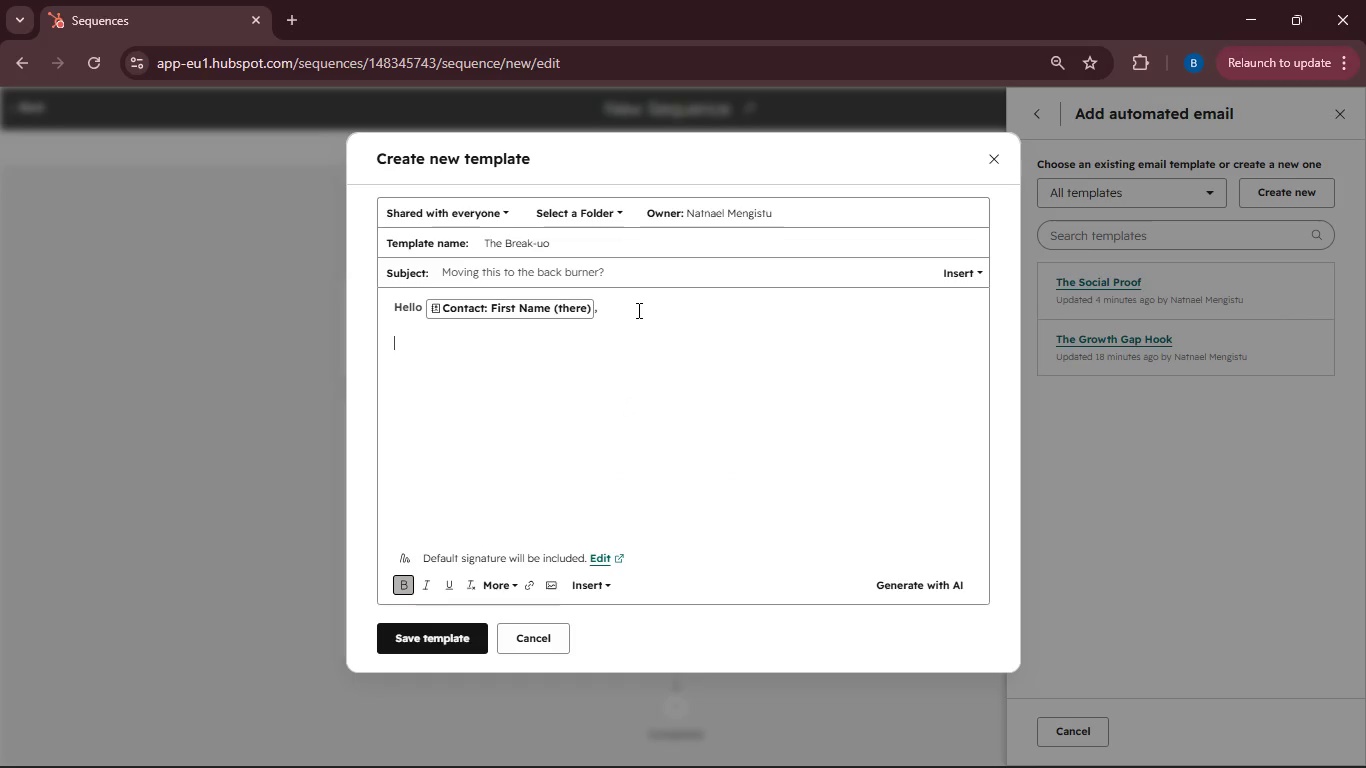 
key(Enter)
 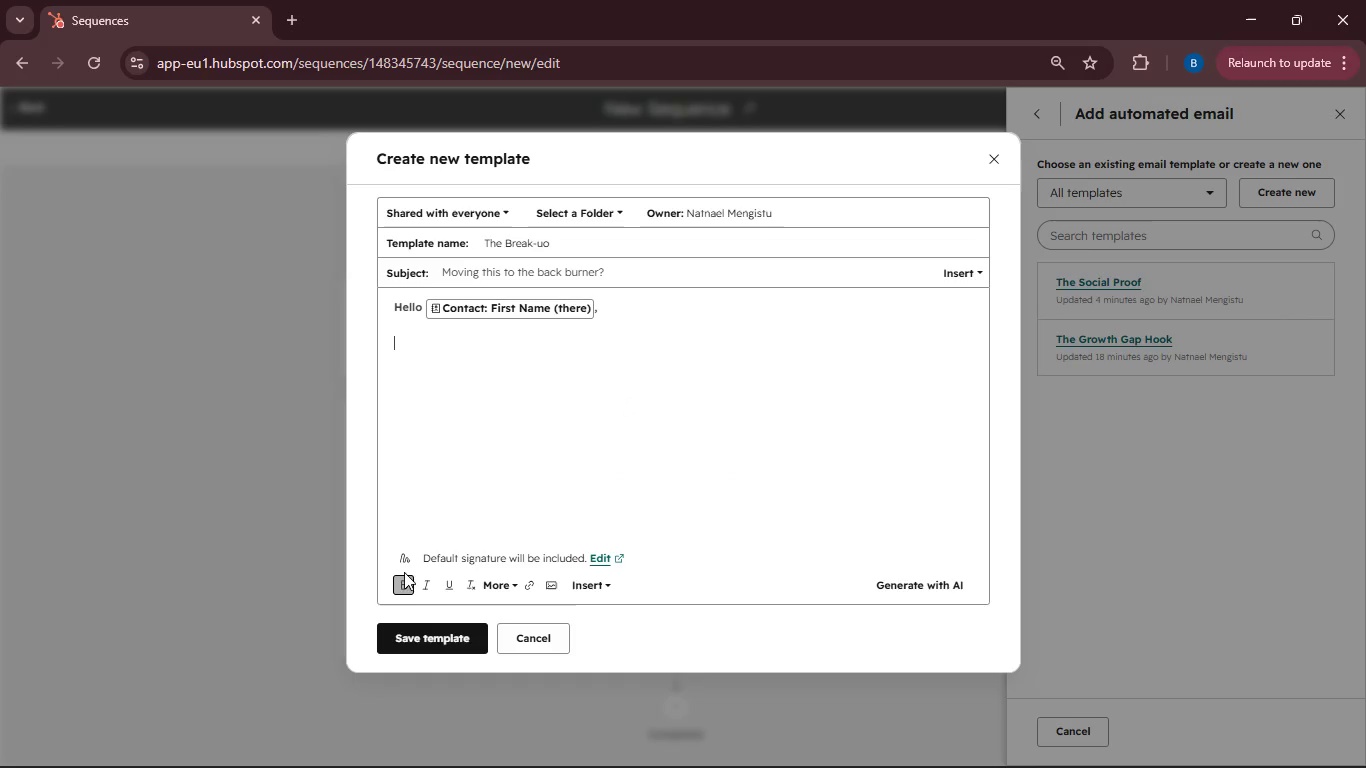 
left_click([405, 582])
 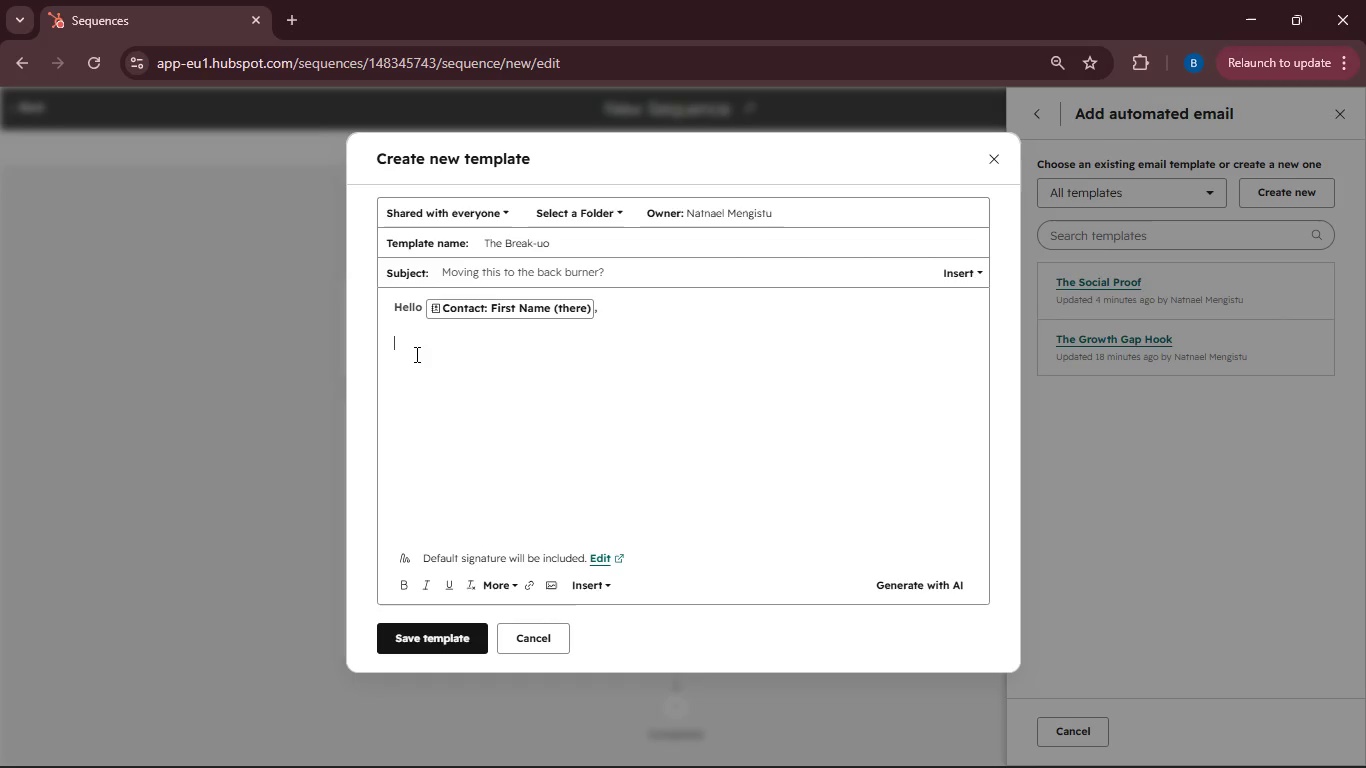 
type(I haven't heard back, which usually means one of twohins ter caling pst 50 emploees is co)
key(Backspace)
type(urrently )
 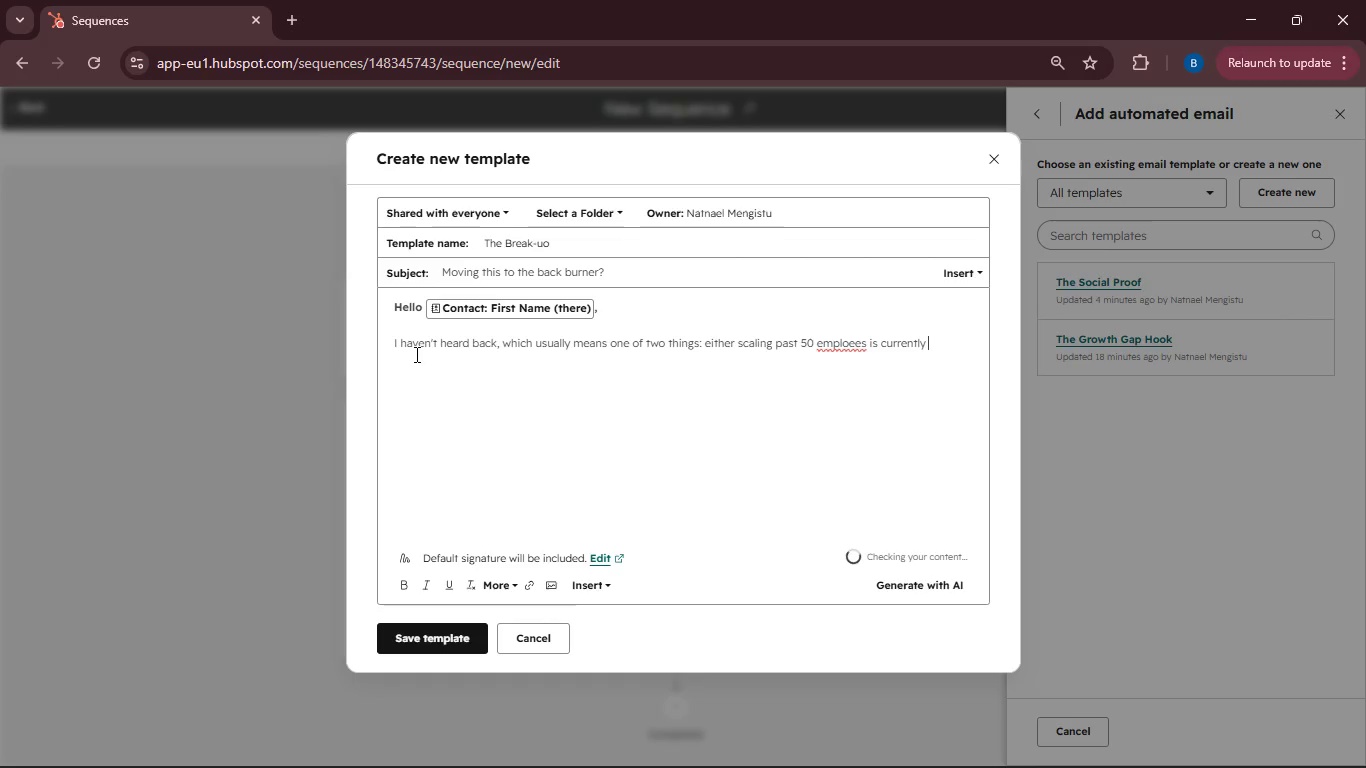 
hold_key(key=Semicolon, duration=0.59)
 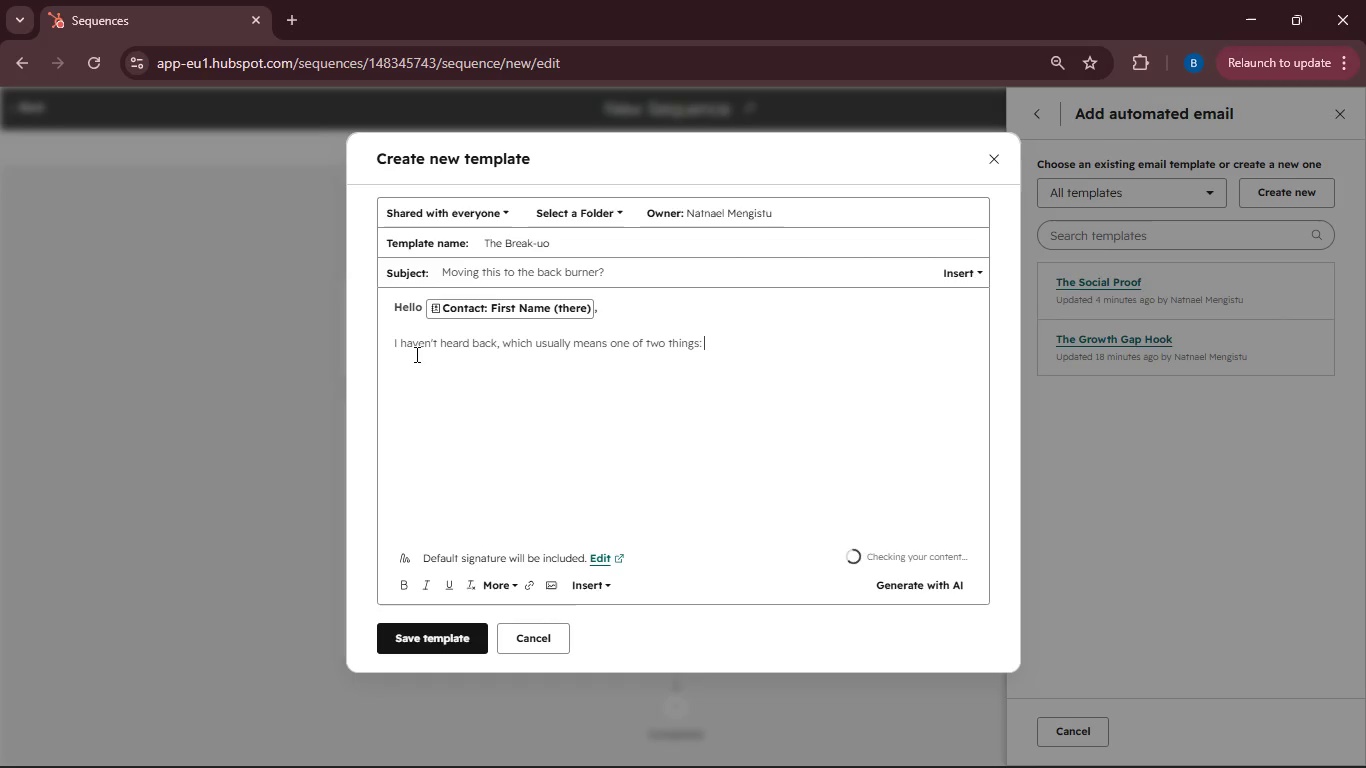 
left_click([847, 346])
 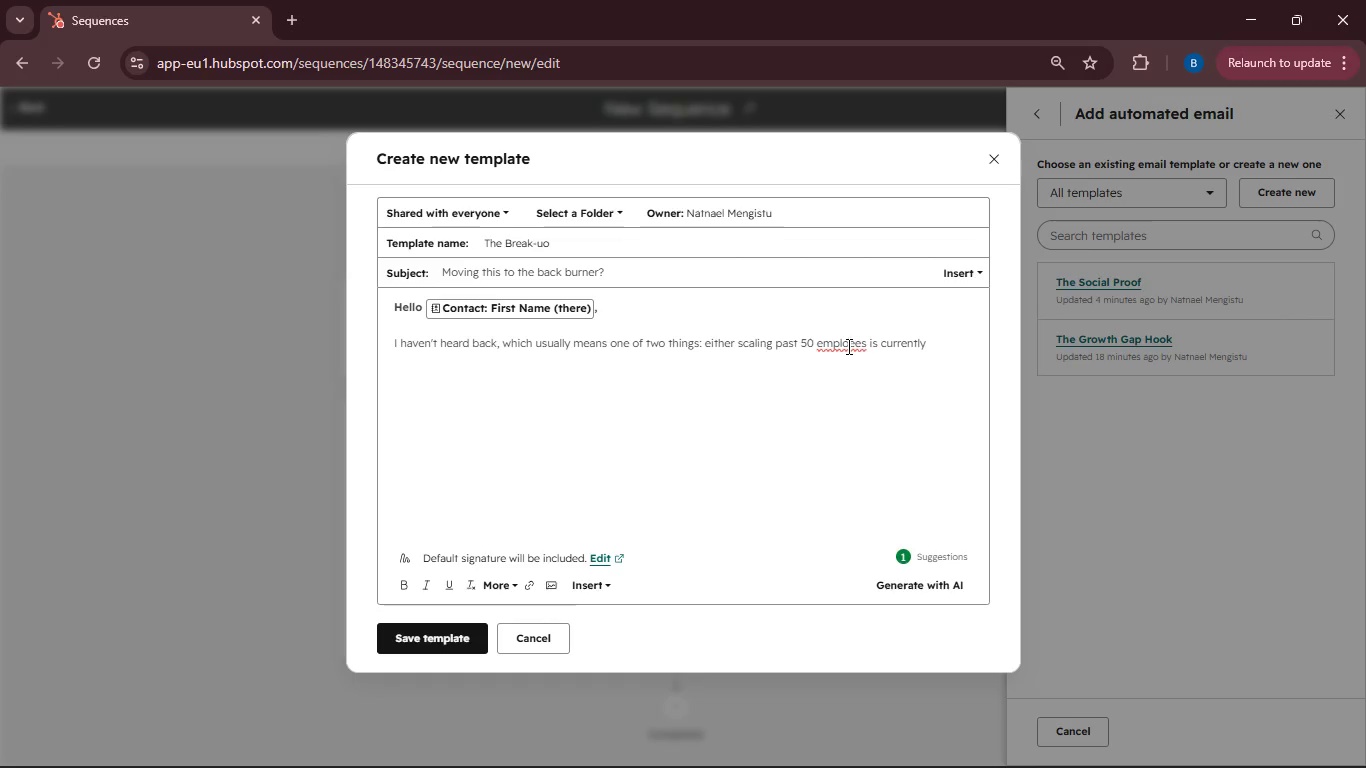 
key(Y)
 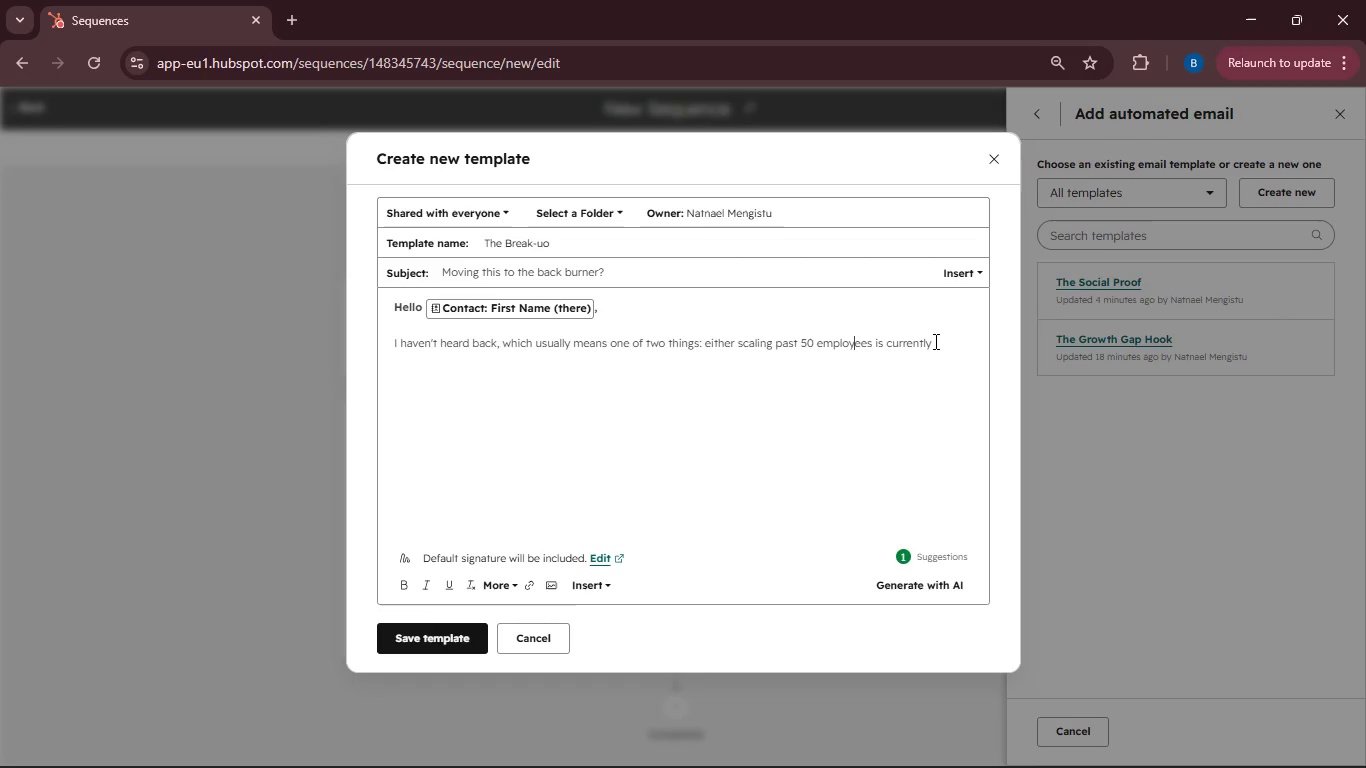 
left_click([934, 341])
 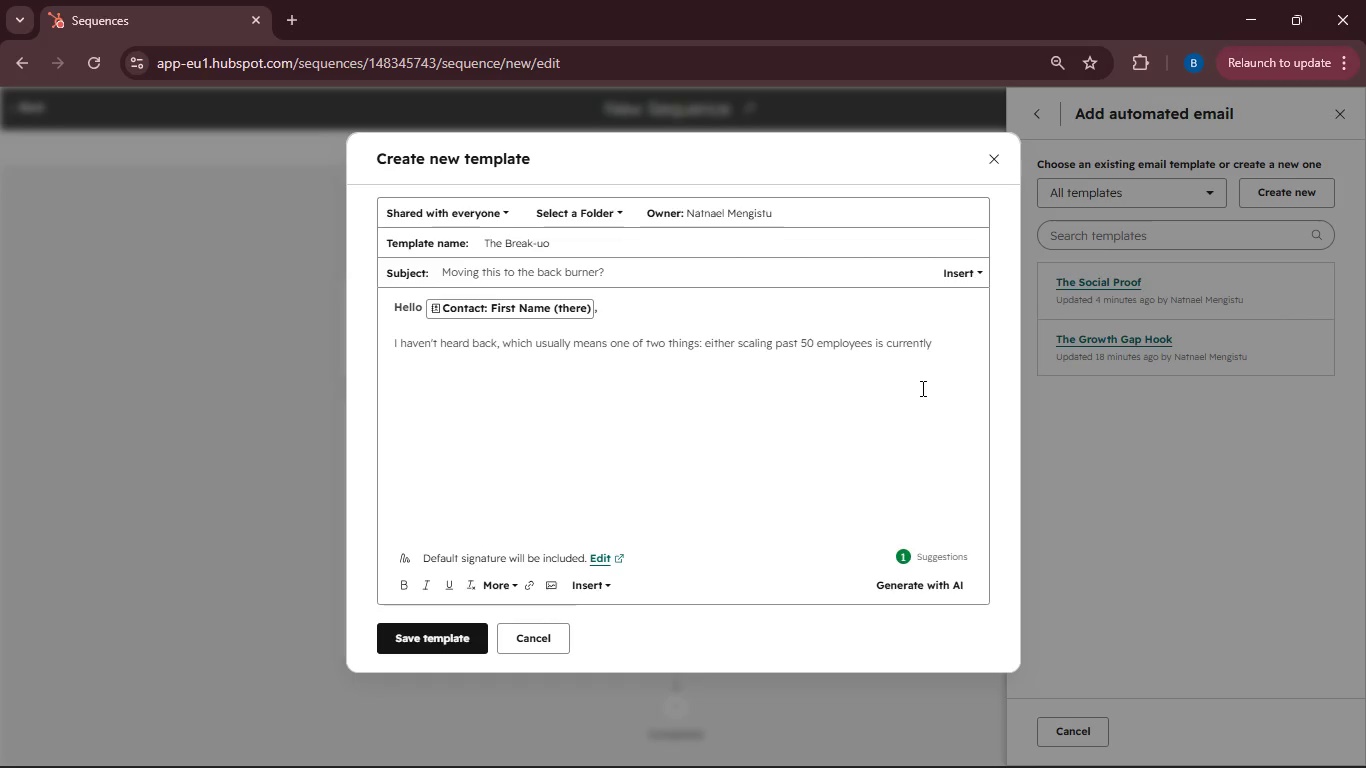 
type(under control at )
 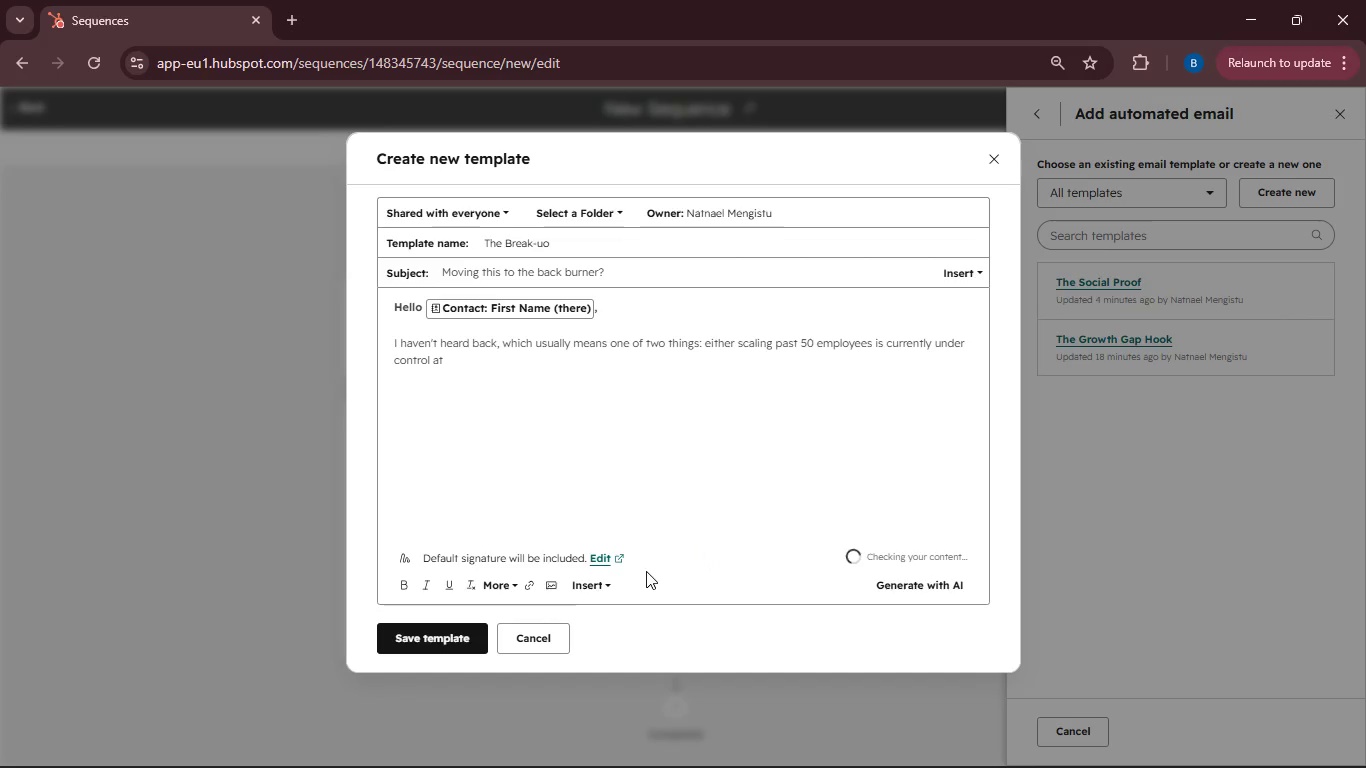 
left_click([597, 584])
 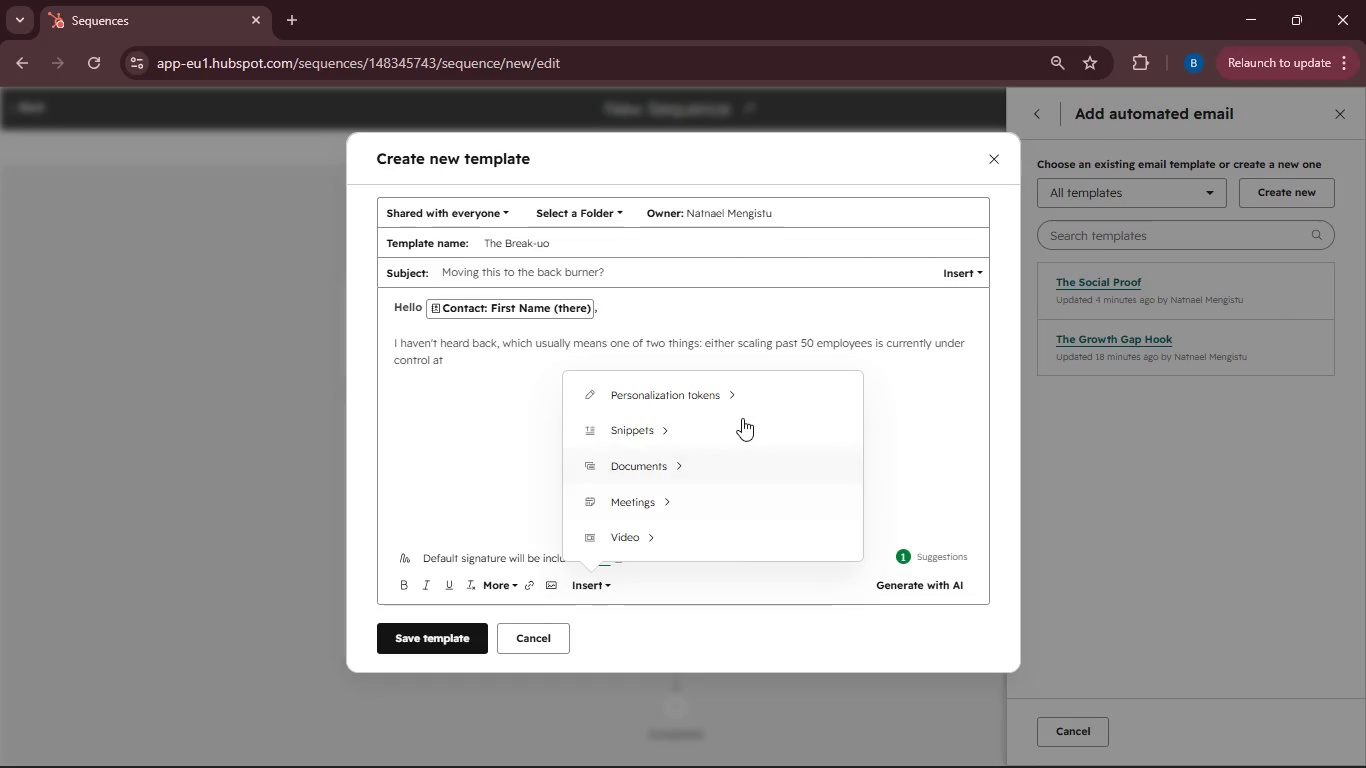 
left_click([732, 392])
 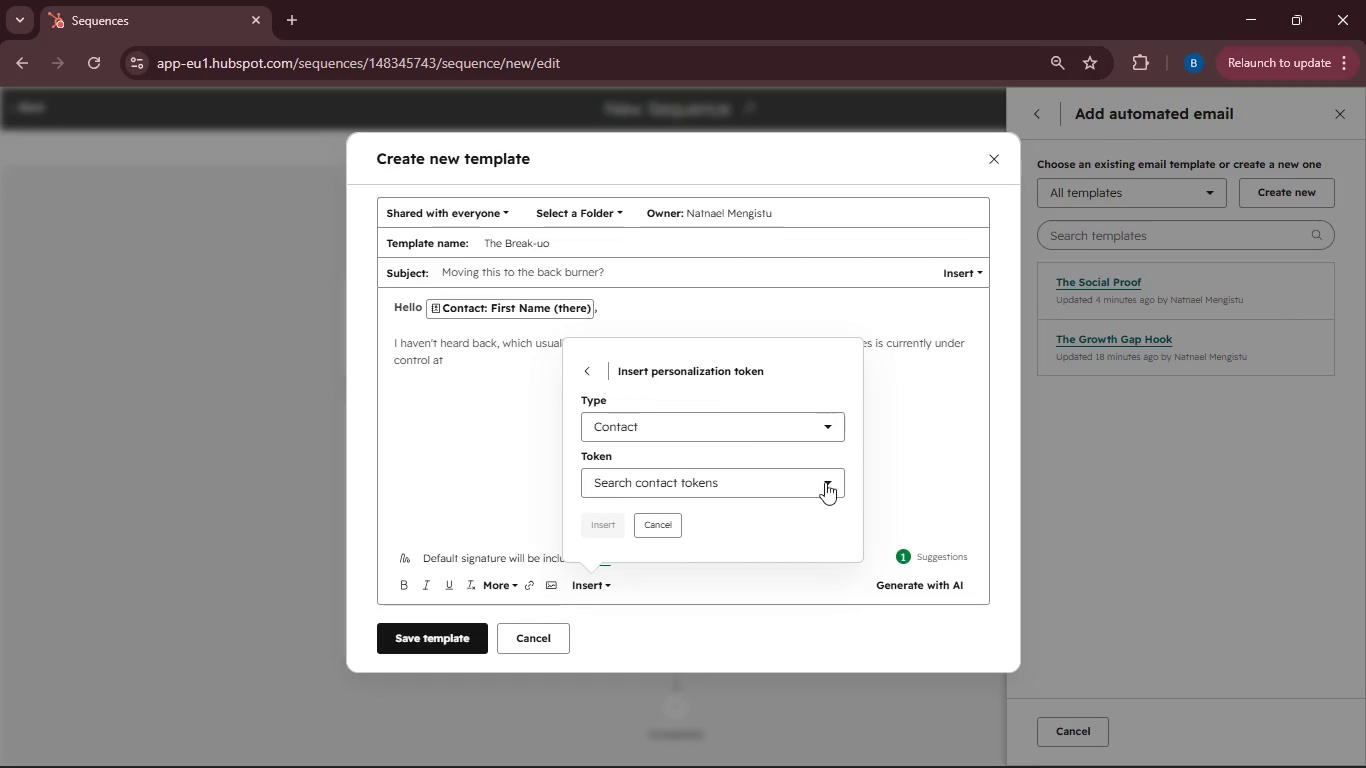 
left_click([828, 482])
 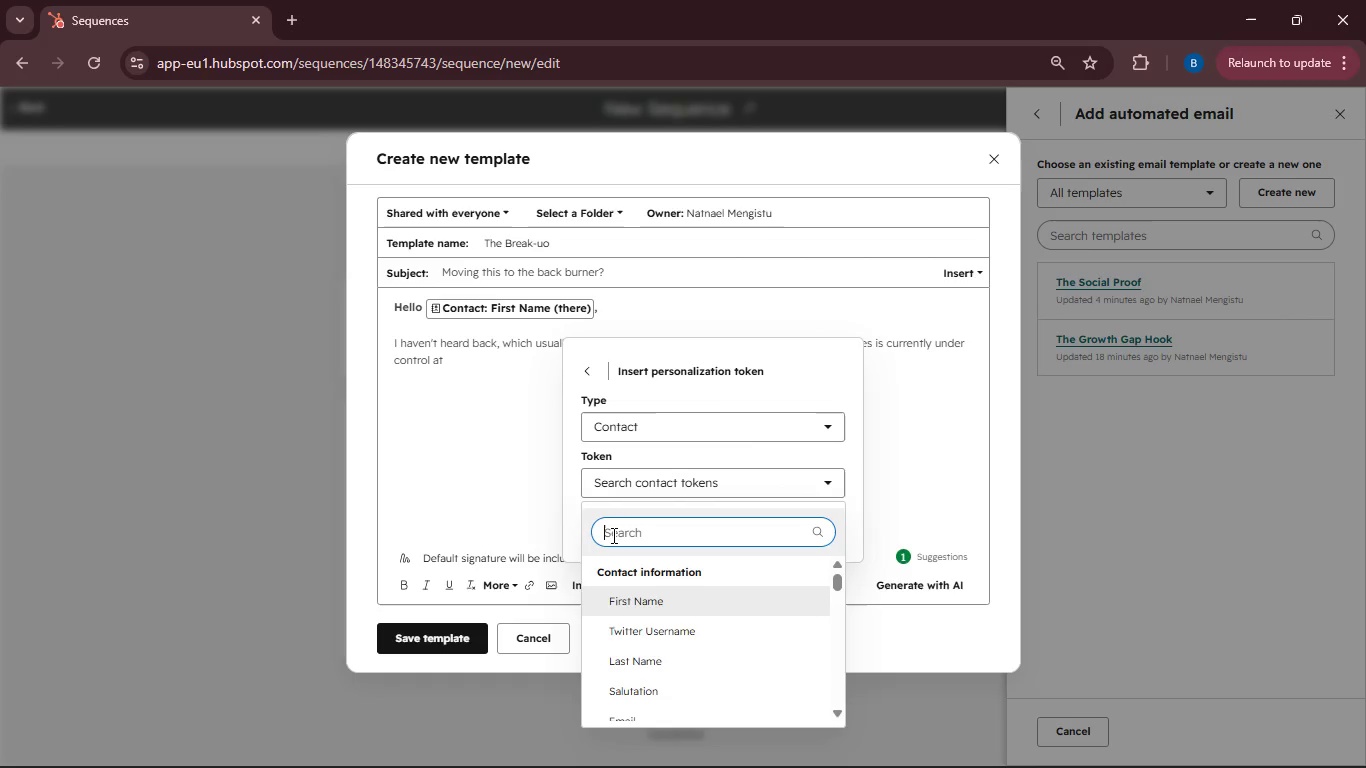 
type(Company Name)
 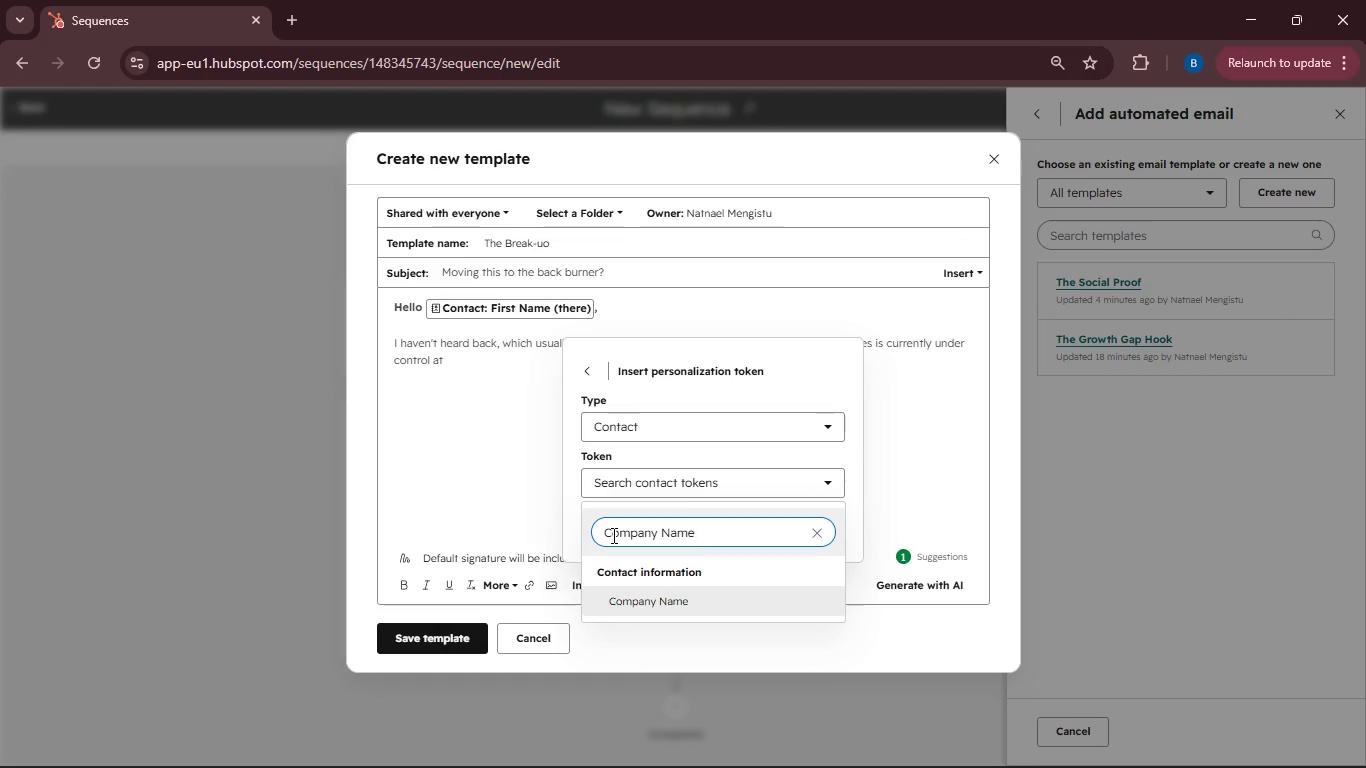 
left_click([640, 602])
 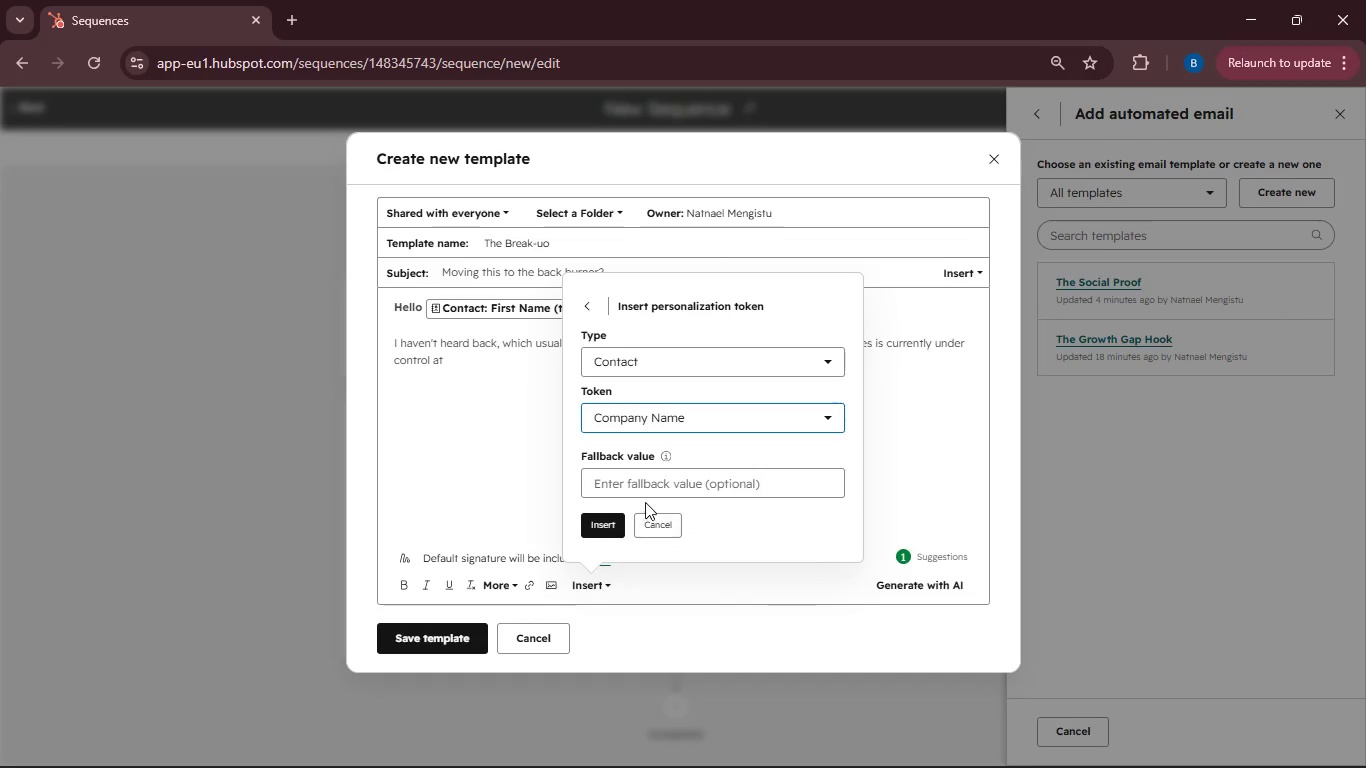 
left_click([643, 489])
 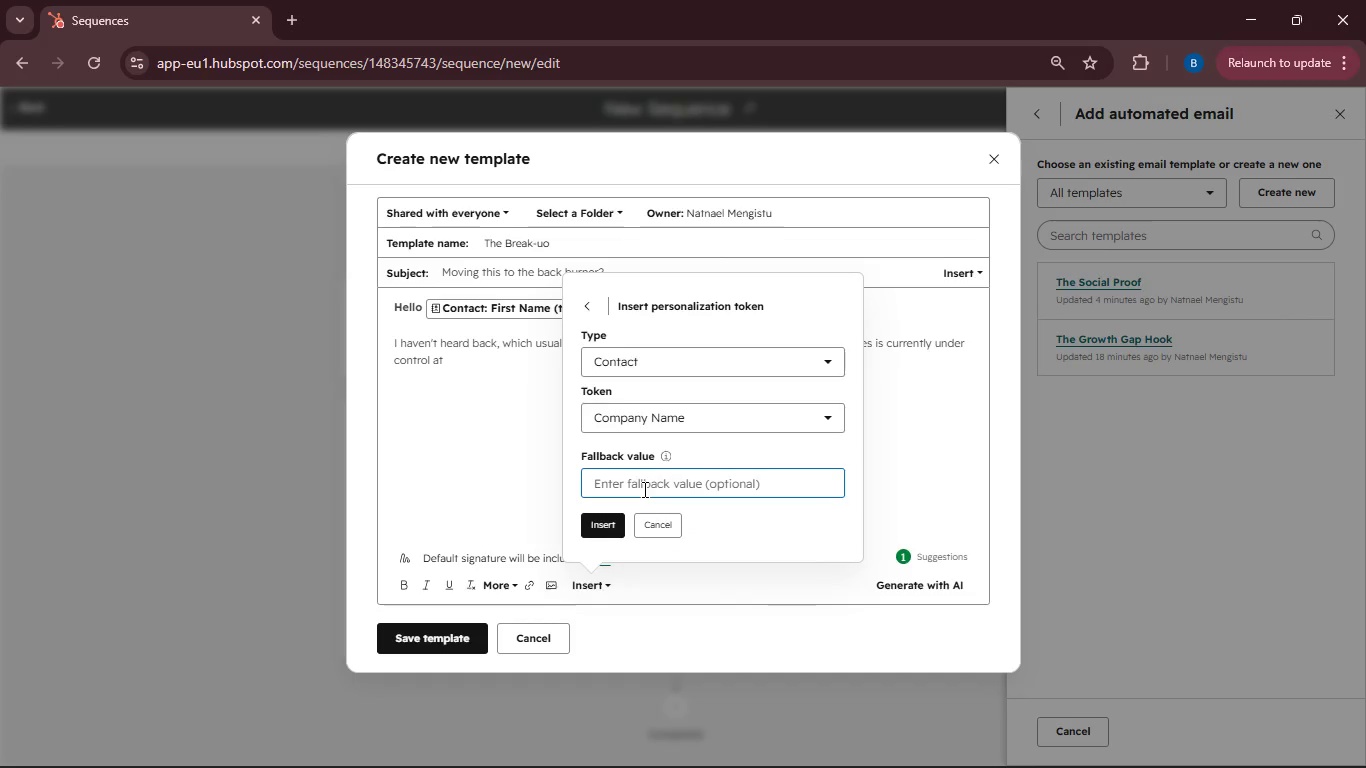 
type(your company)
 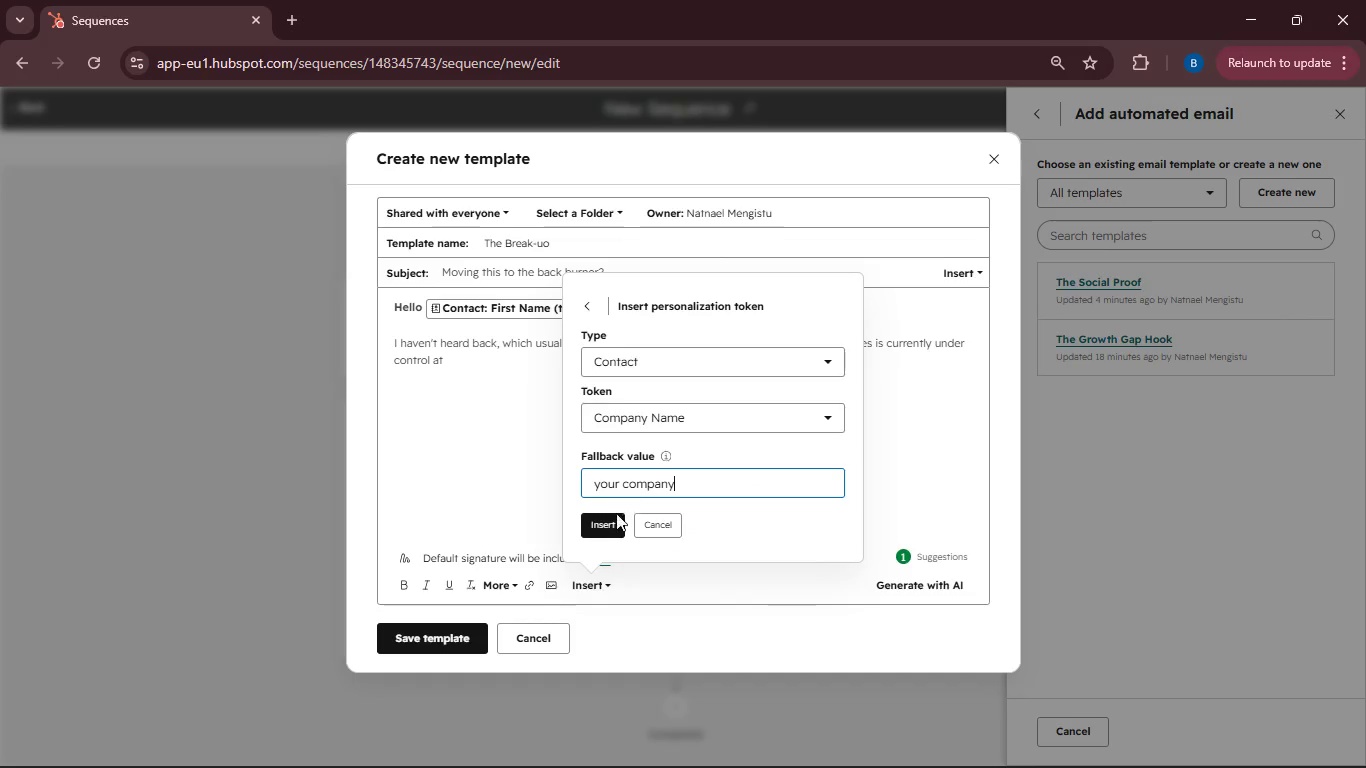 
left_click([614, 515])
 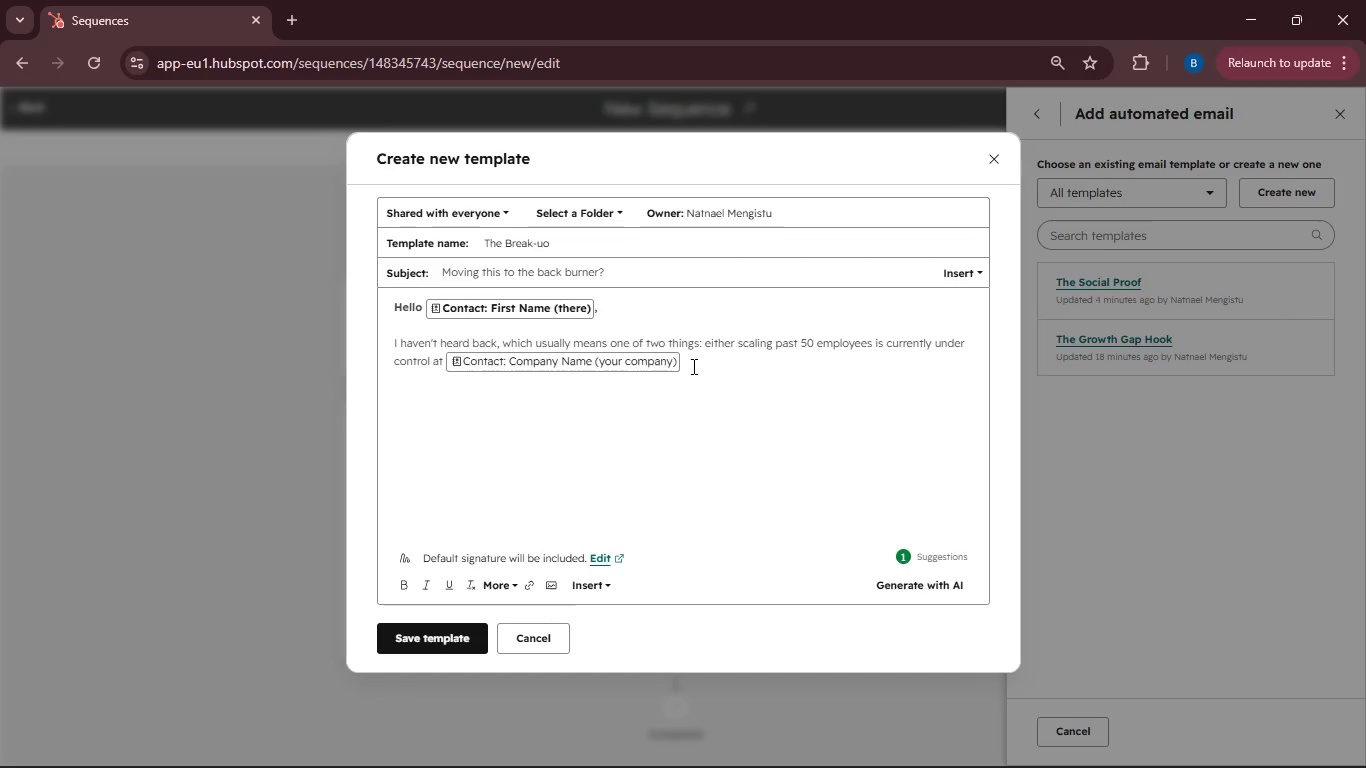 
type(, or you're simply buries)
key(Backspace)
type(d in the work of growing the buisness.)
 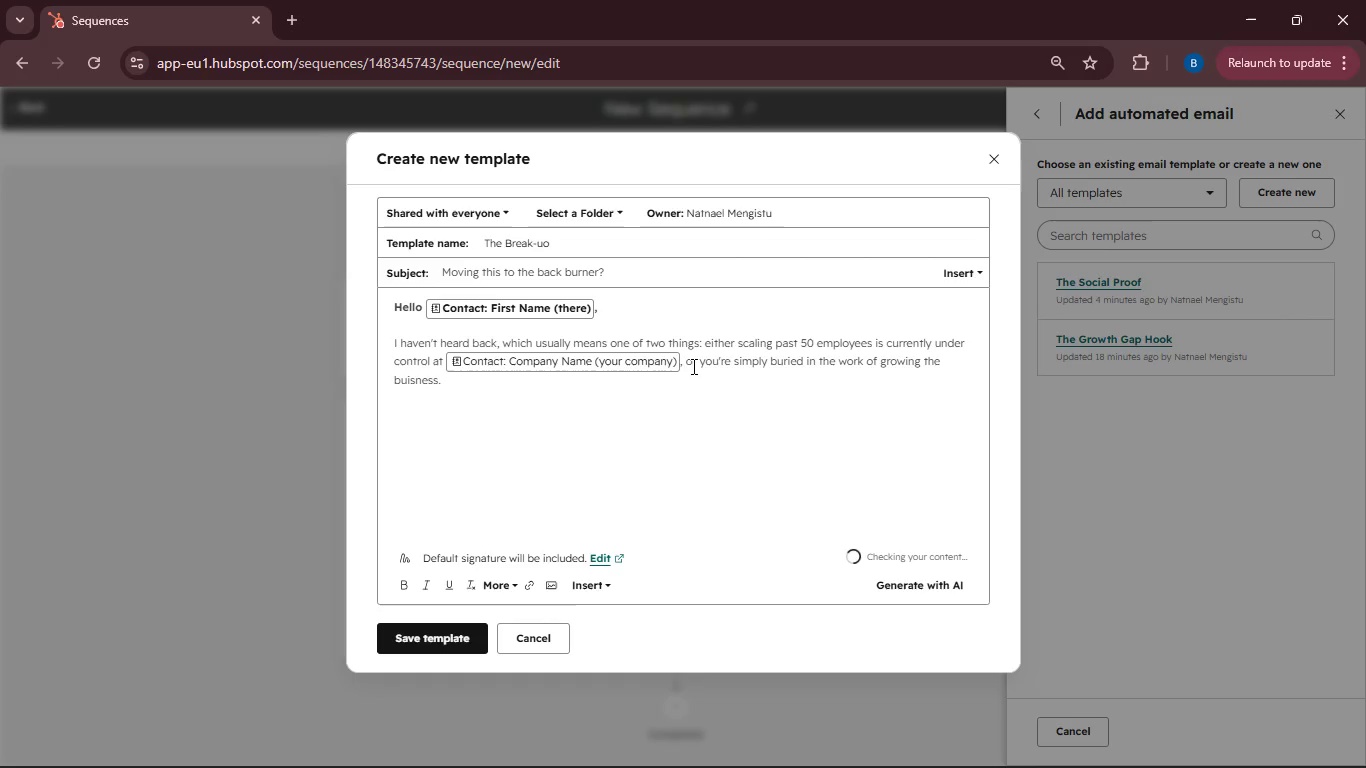 
key(Enter)
 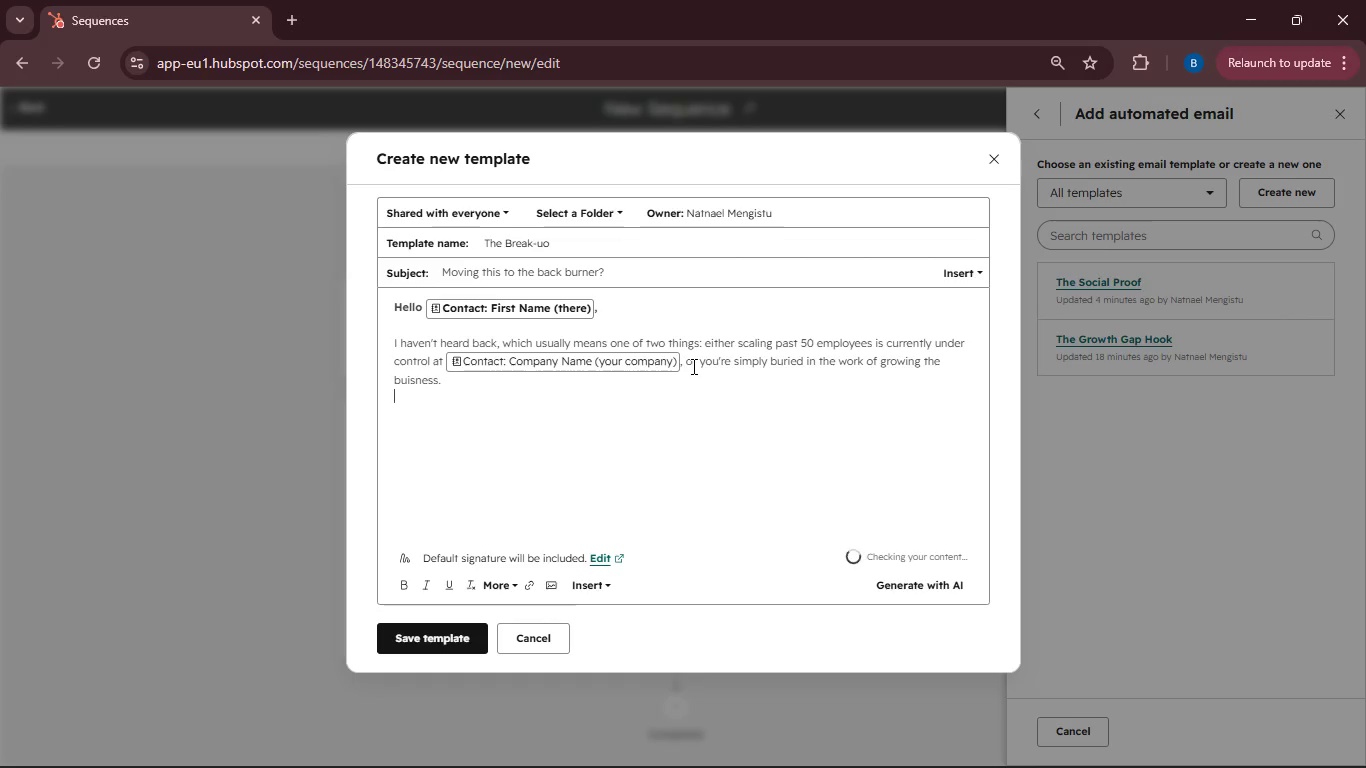 
key(Enter)
 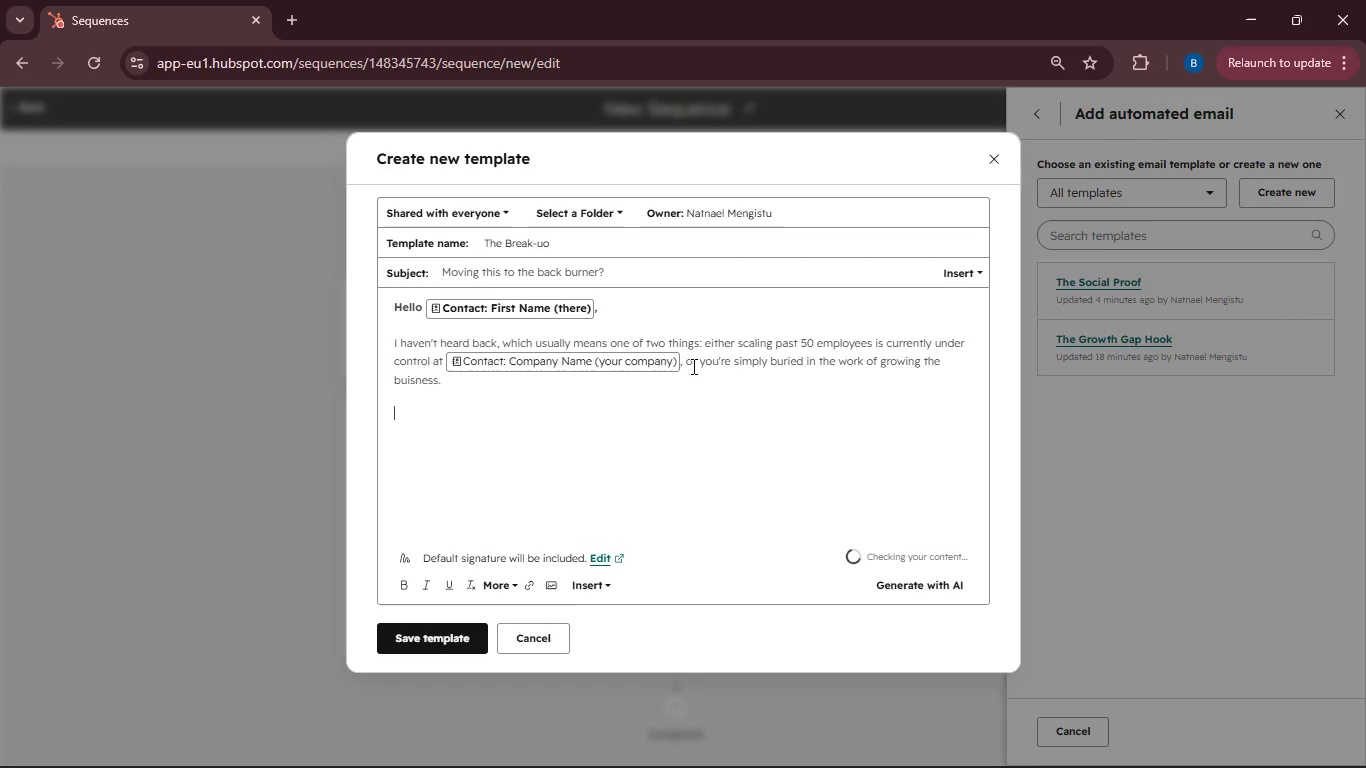 
type(Either way, I'll take this off my active foll)
 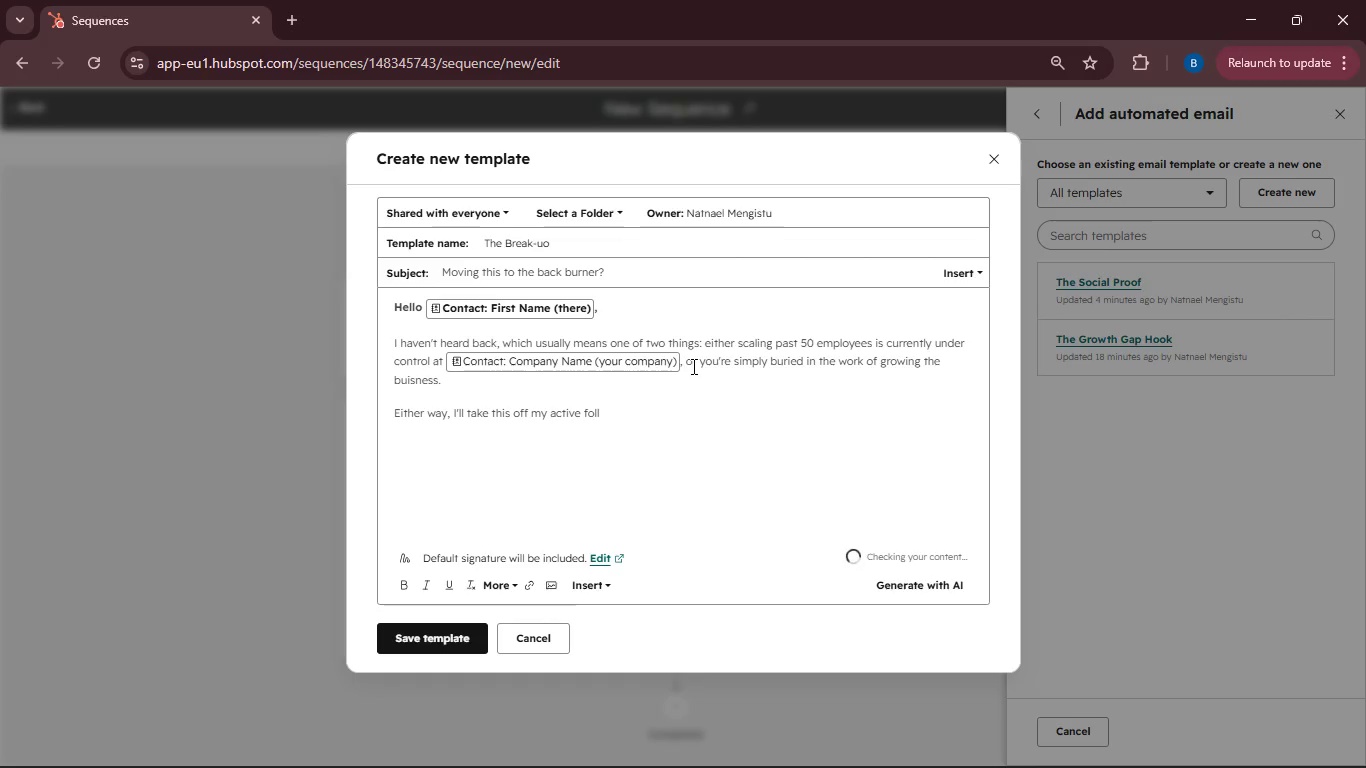 
hold_key(key=O, duration=0.31)
 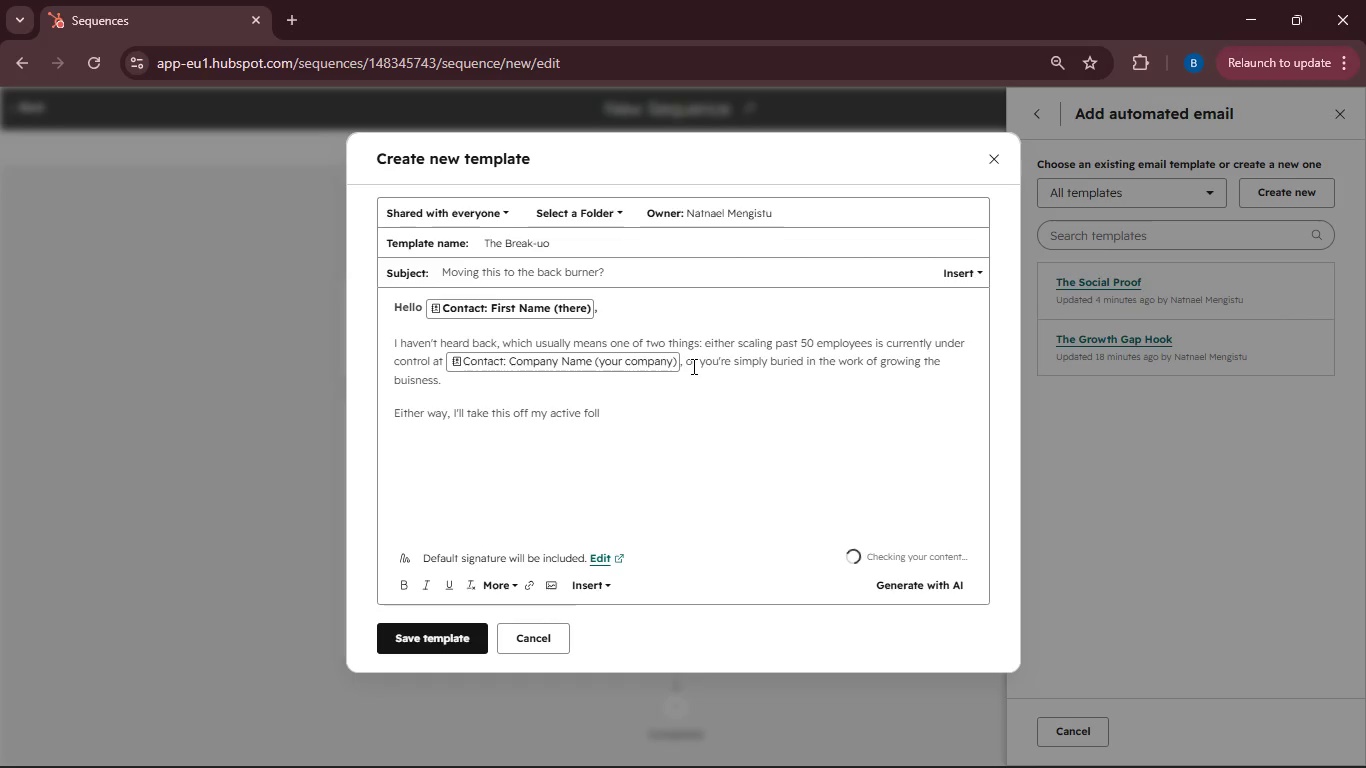 
hold_key(key=W, duration=0.31)
 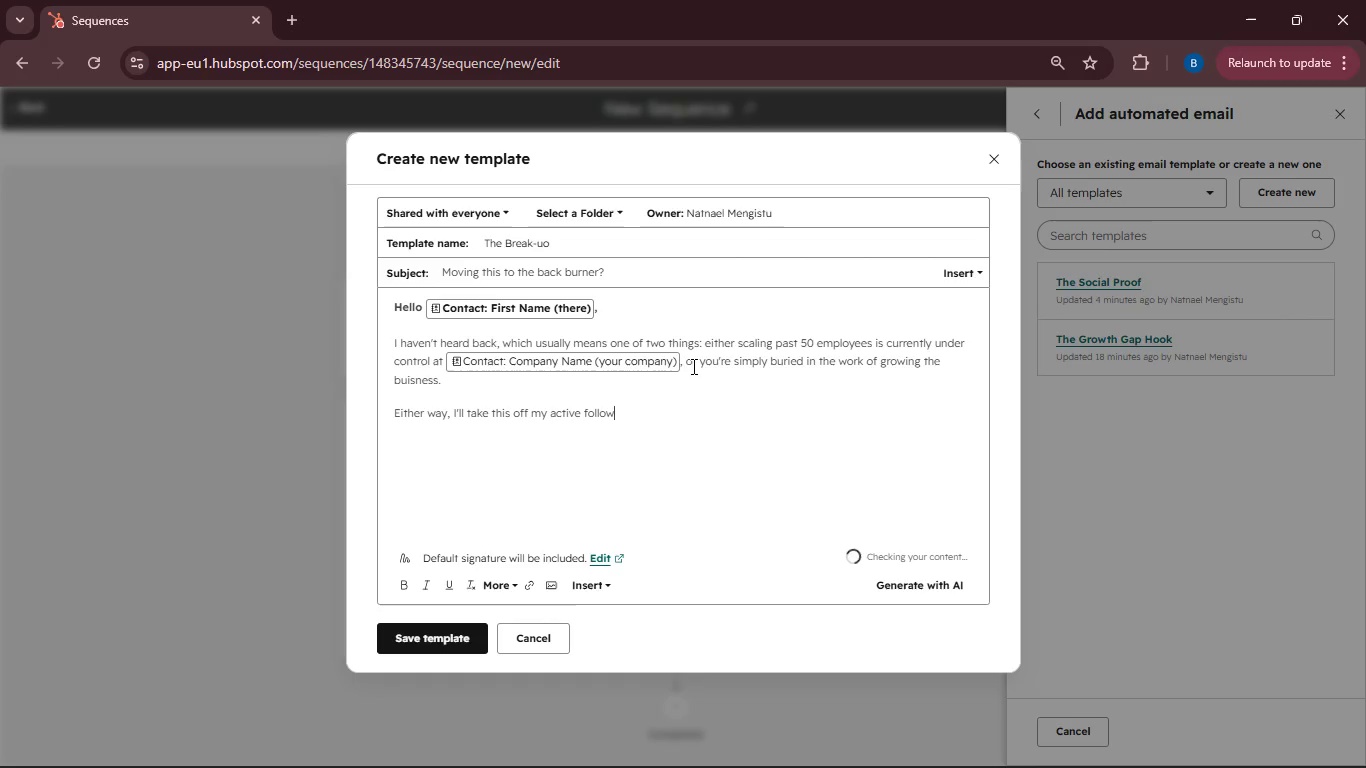 
type(-up list for now.)
 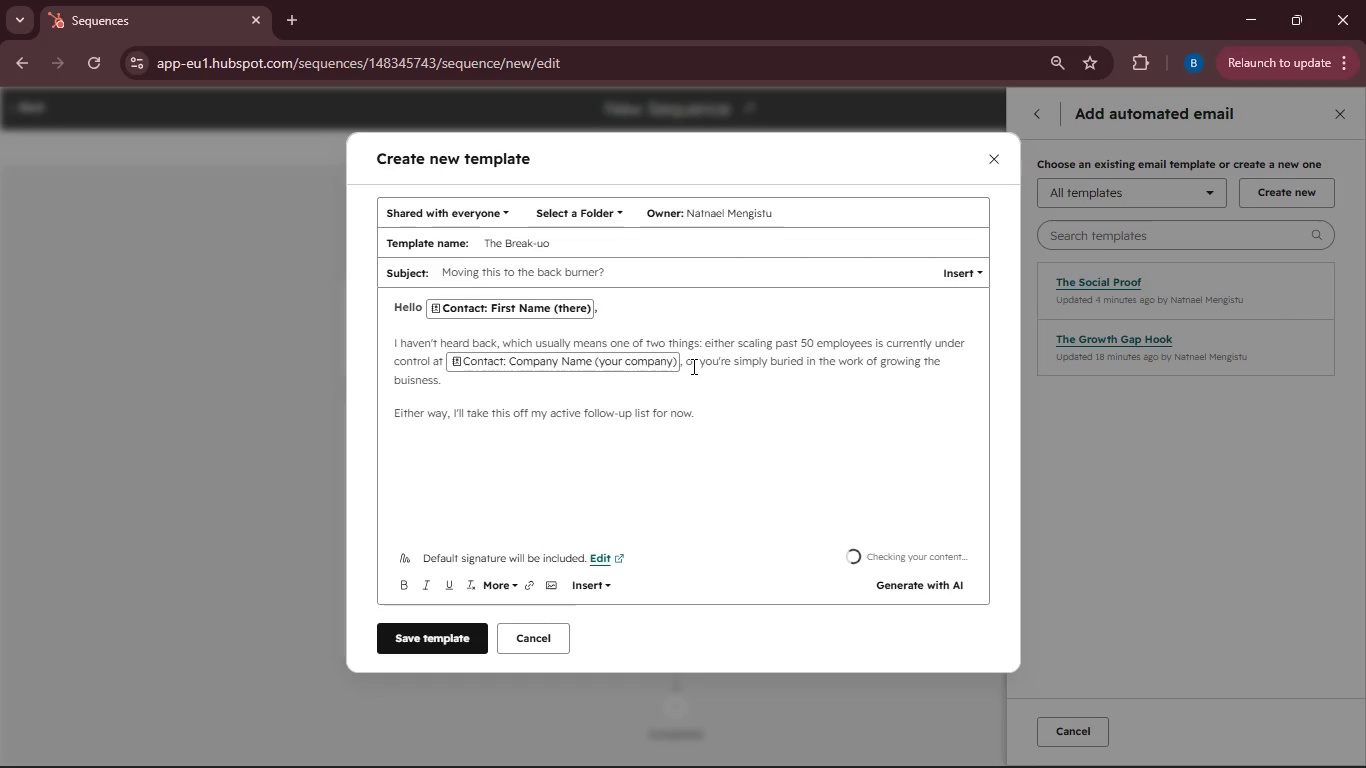 
key(Enter)
 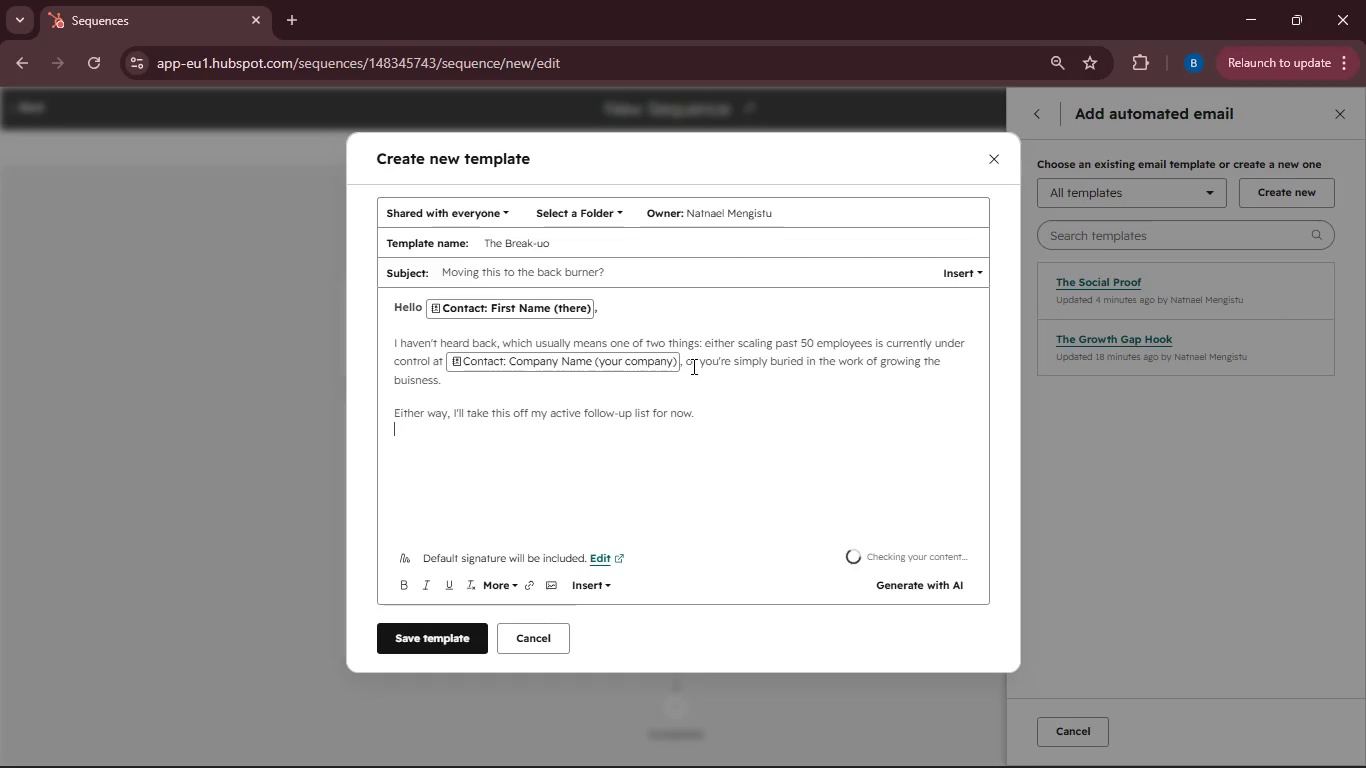 
key(Enter)
 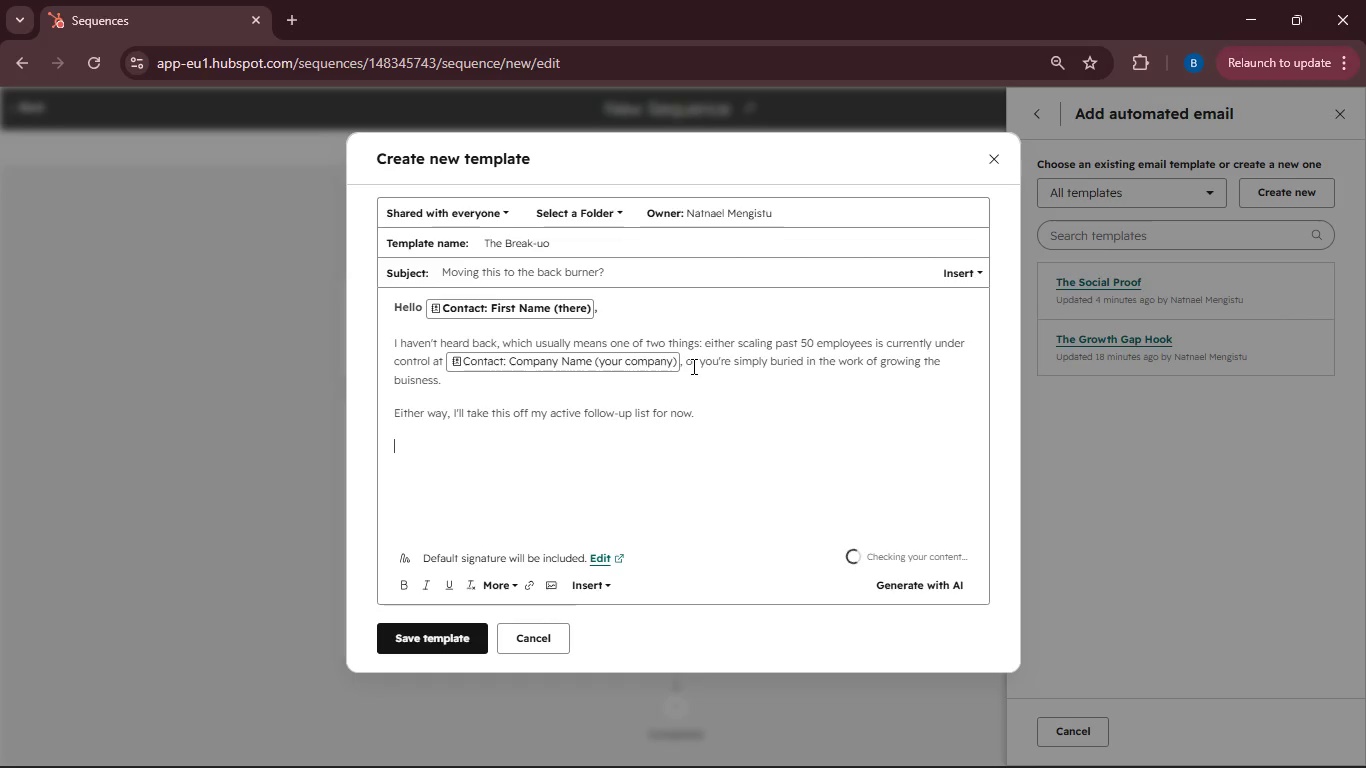 
type(In the meantime, I'm leaving you with our "growth Gap Checklist")
 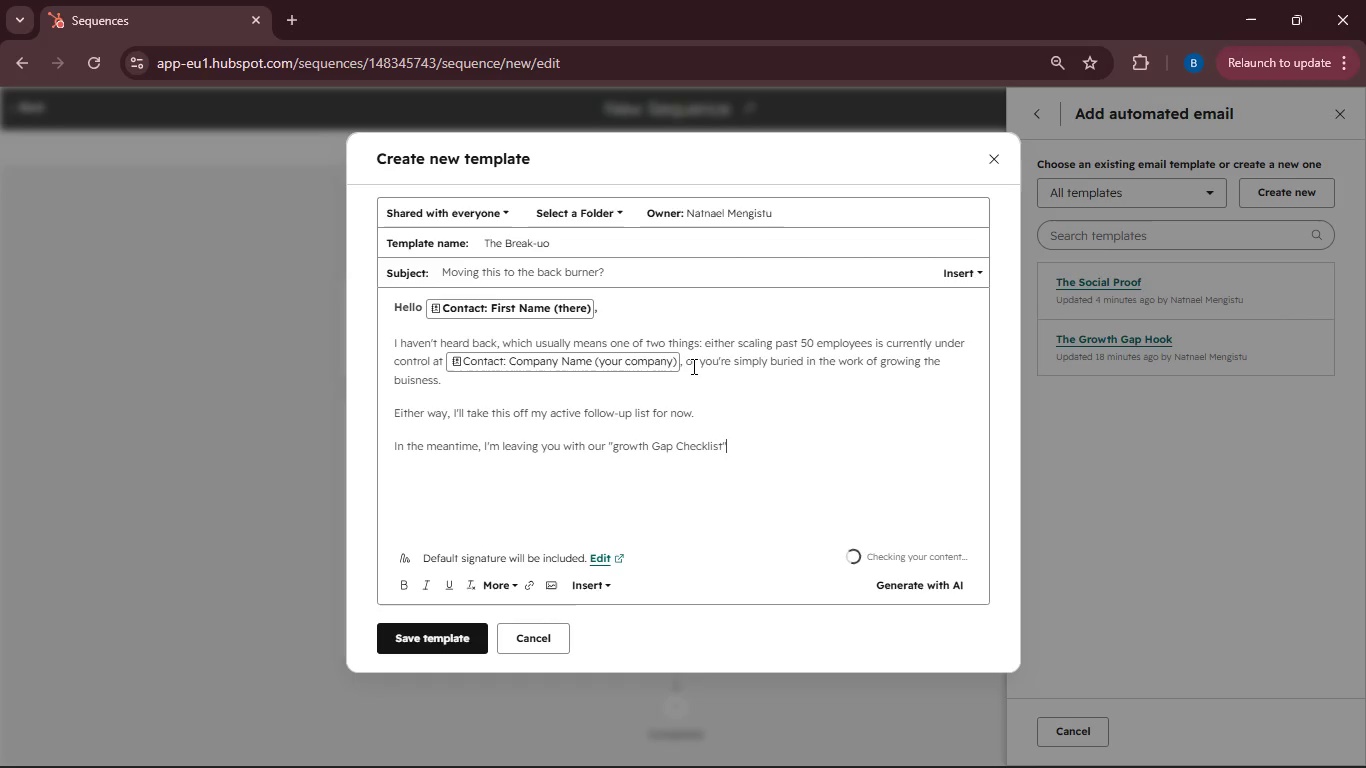 
left_click([619, 447])
 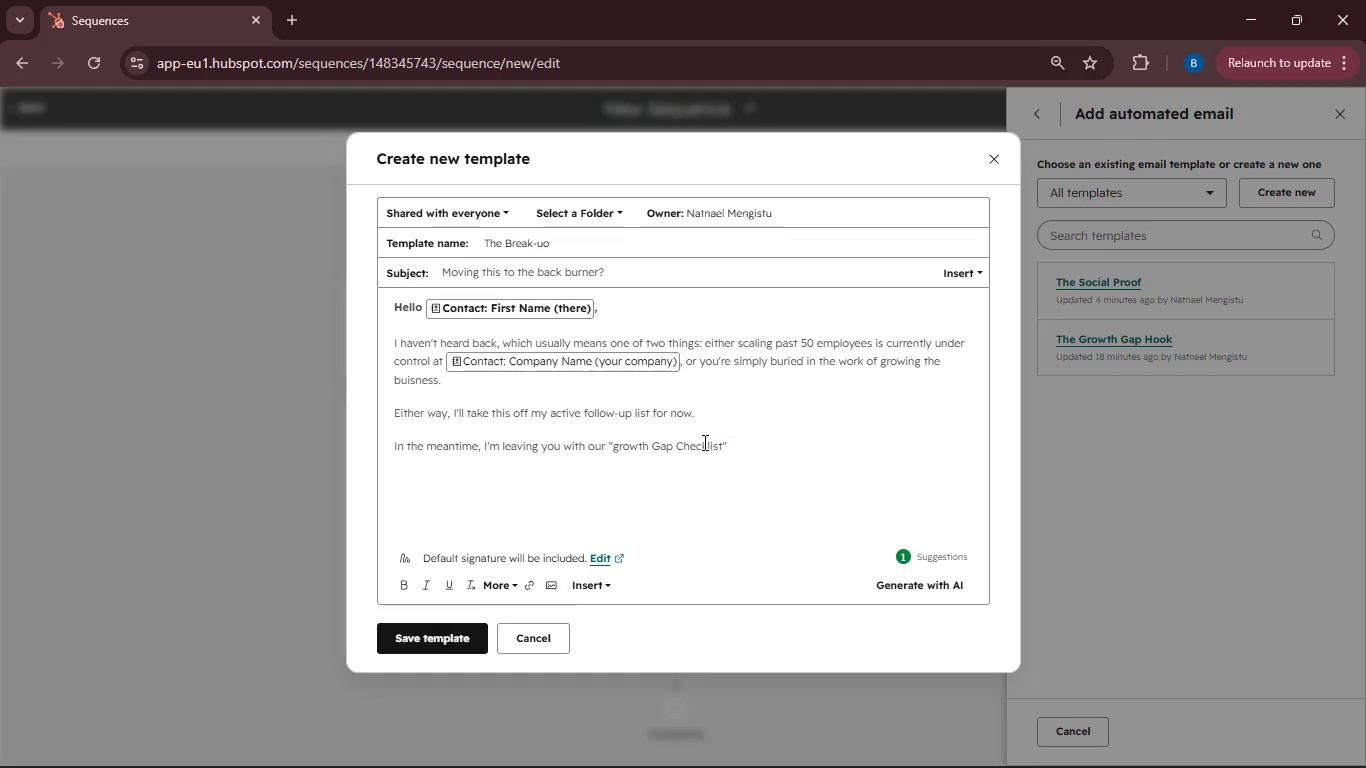 
key(Backspace)
 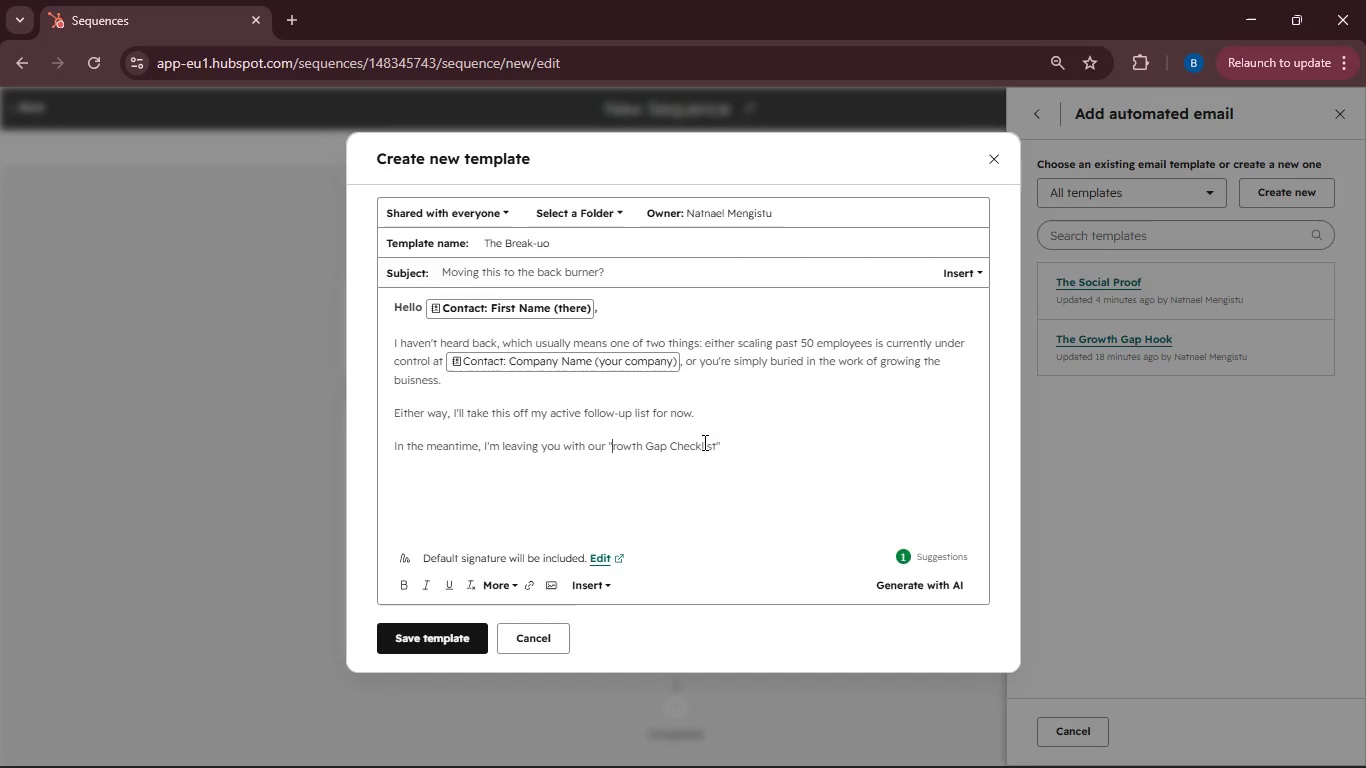 
key(Shift+ShiftRight)
 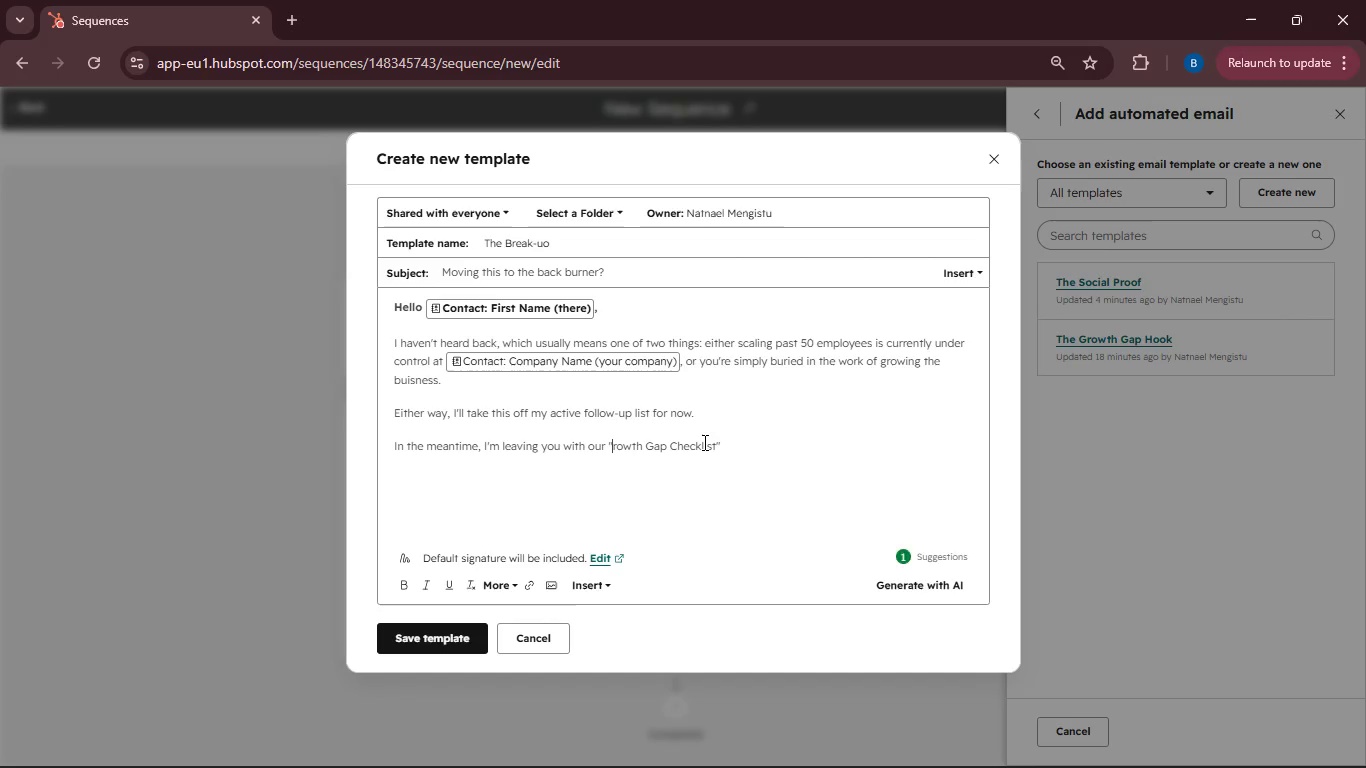 
key(Shift+G)
 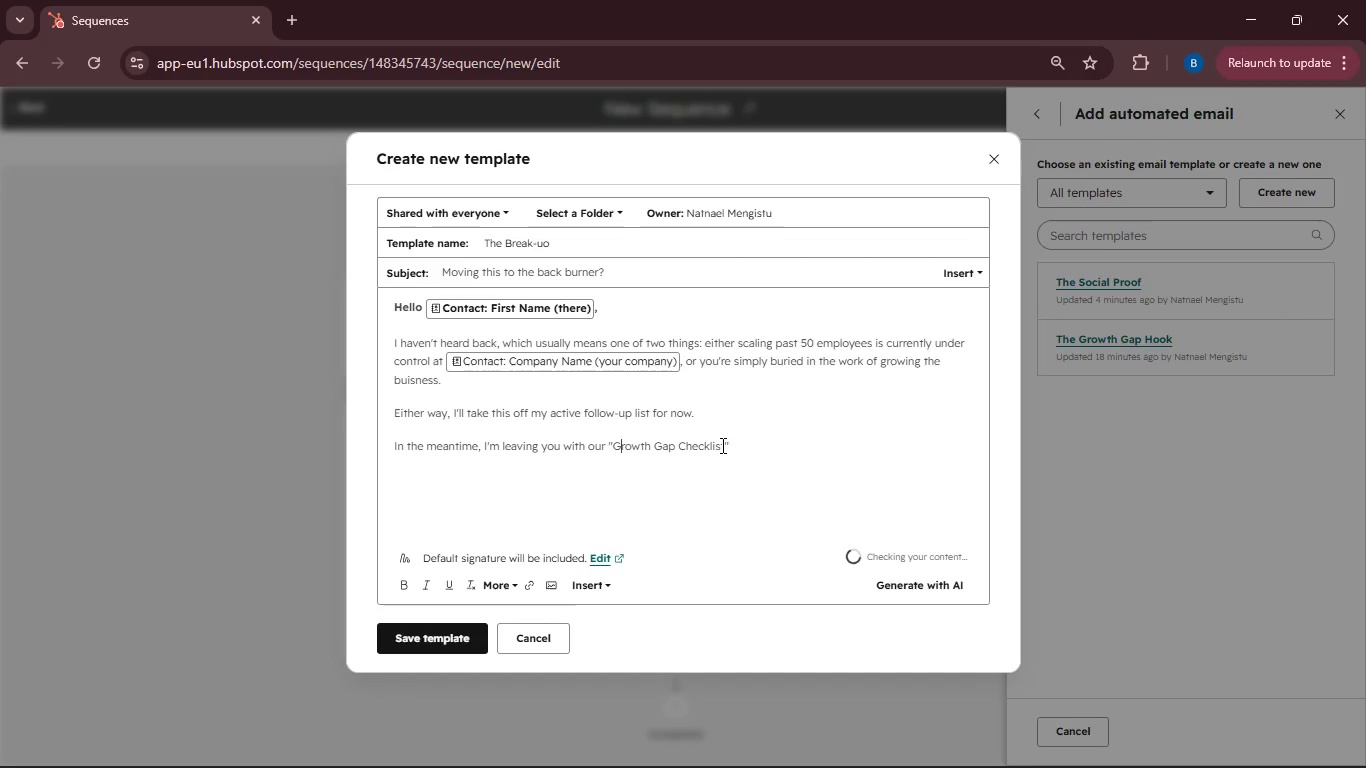 
left_click([723, 447])
 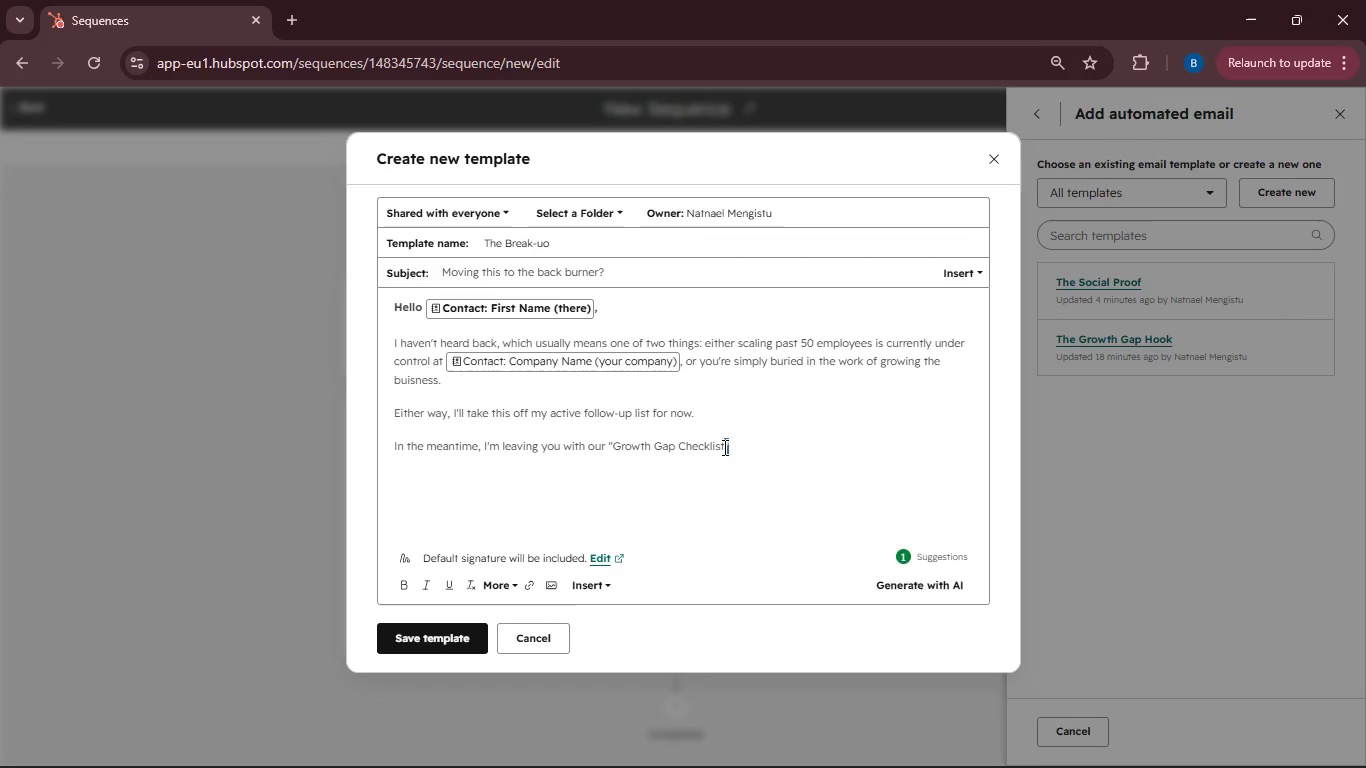 
left_click_drag(start_coordinate=[723, 447], to_coordinate=[613, 458])
 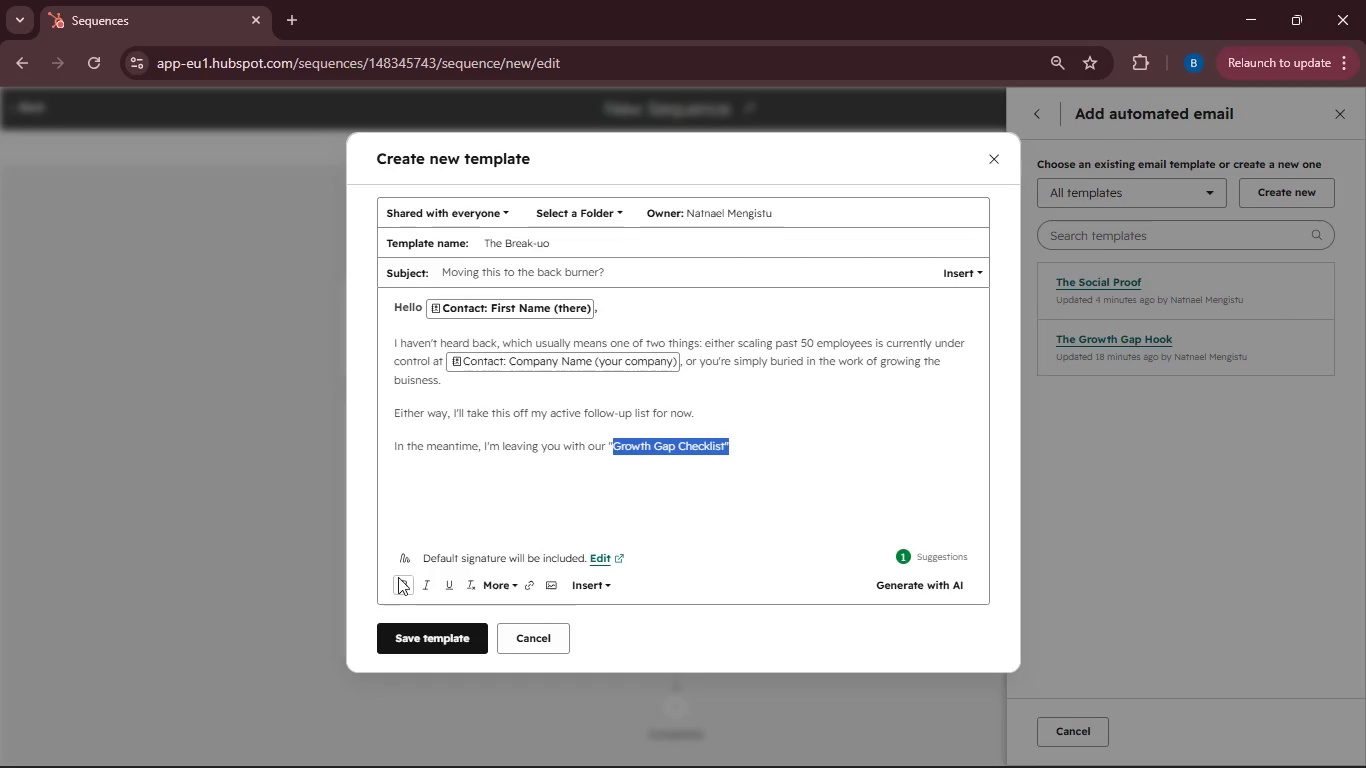 
left_click([402, 580])
 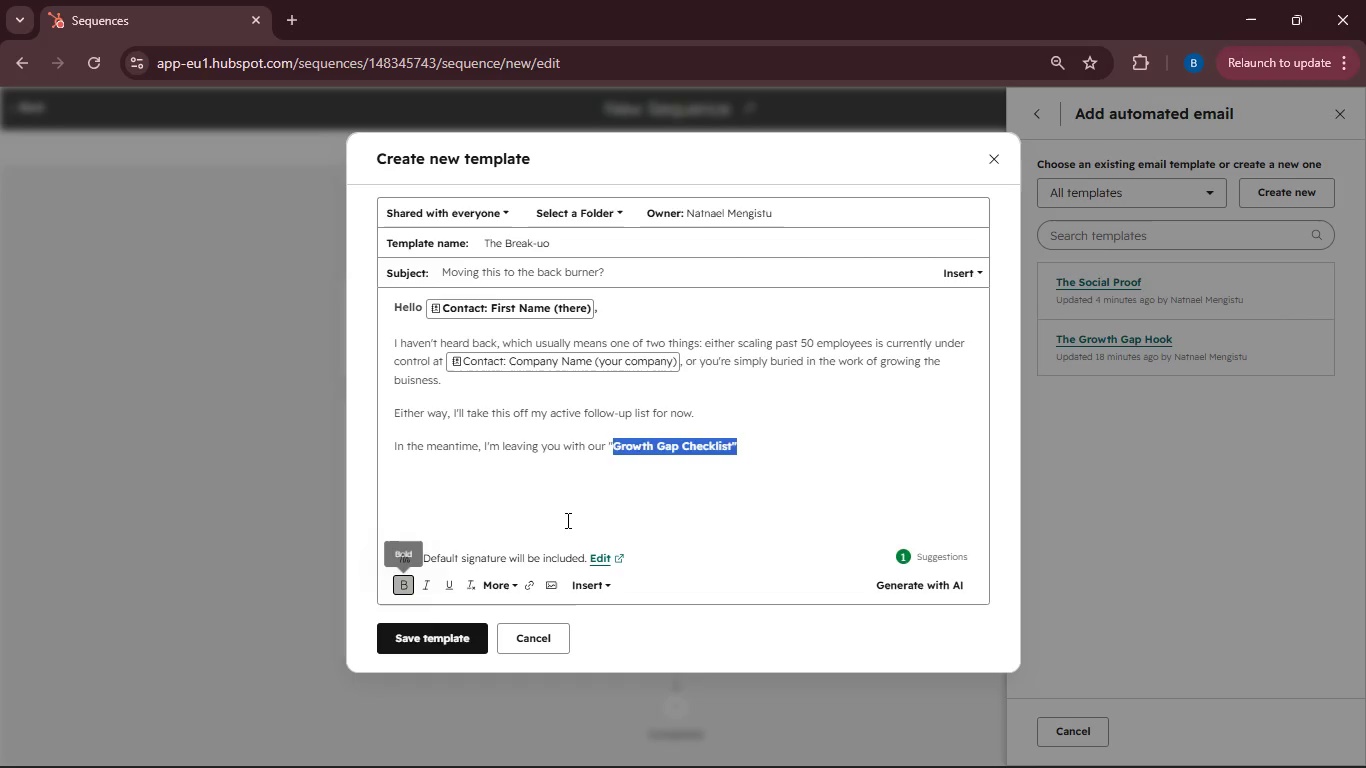 
left_click([595, 506])
 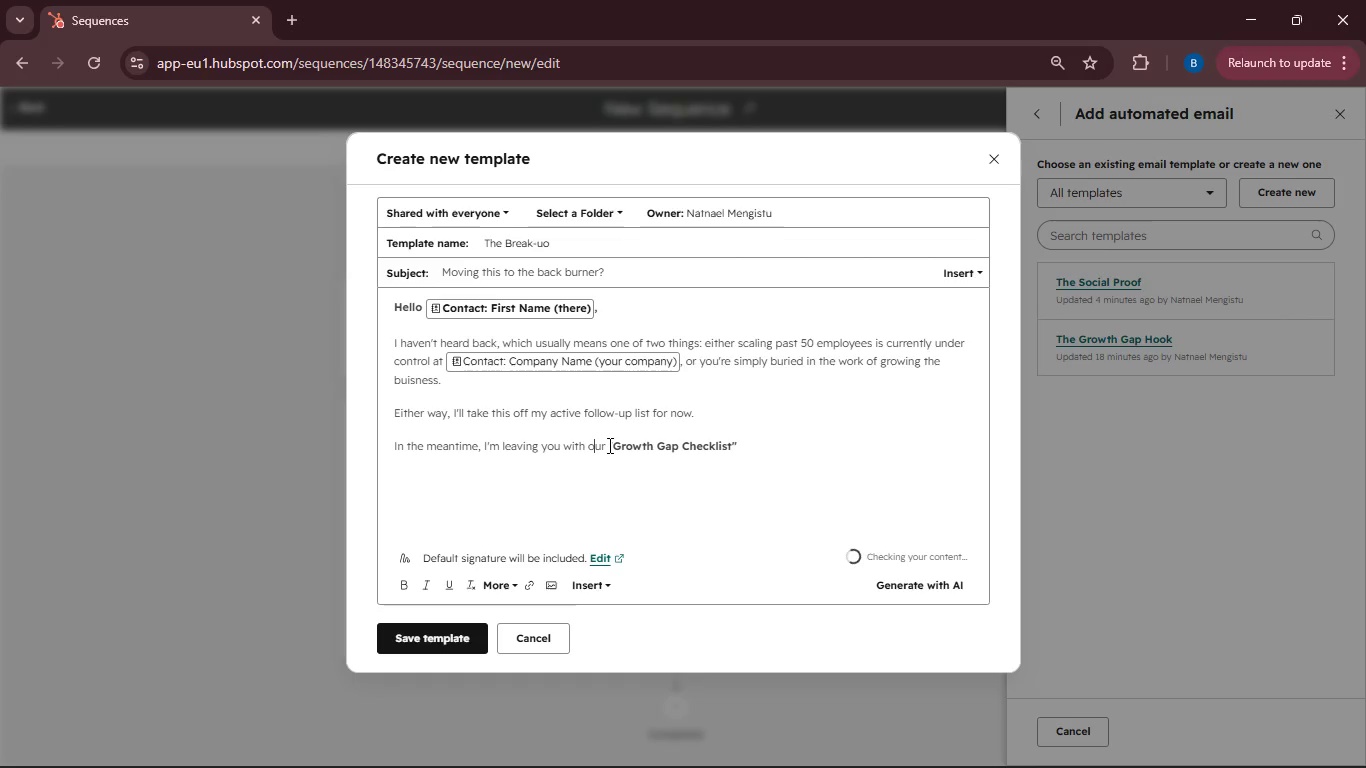 
left_click_drag(start_coordinate=[605, 446], to_coordinate=[611, 446])
 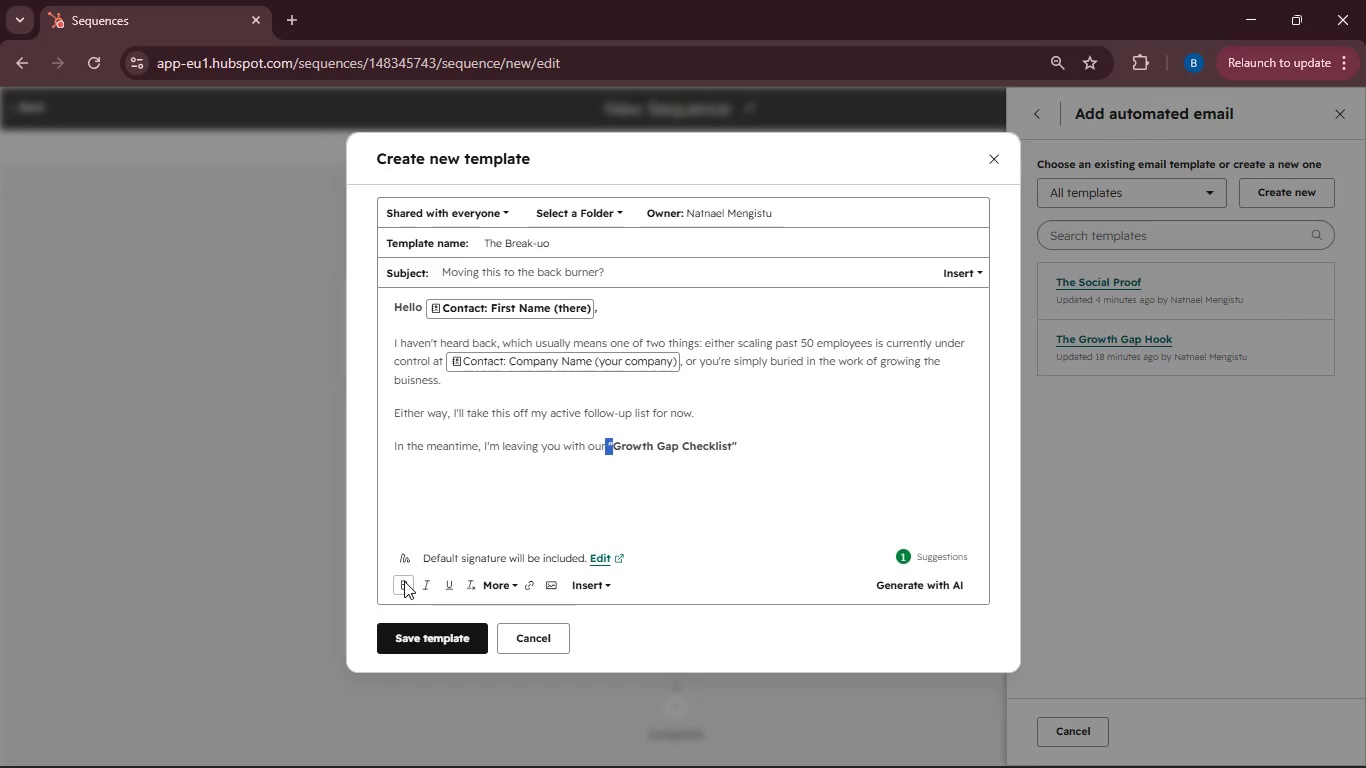 
left_click([404, 581])
 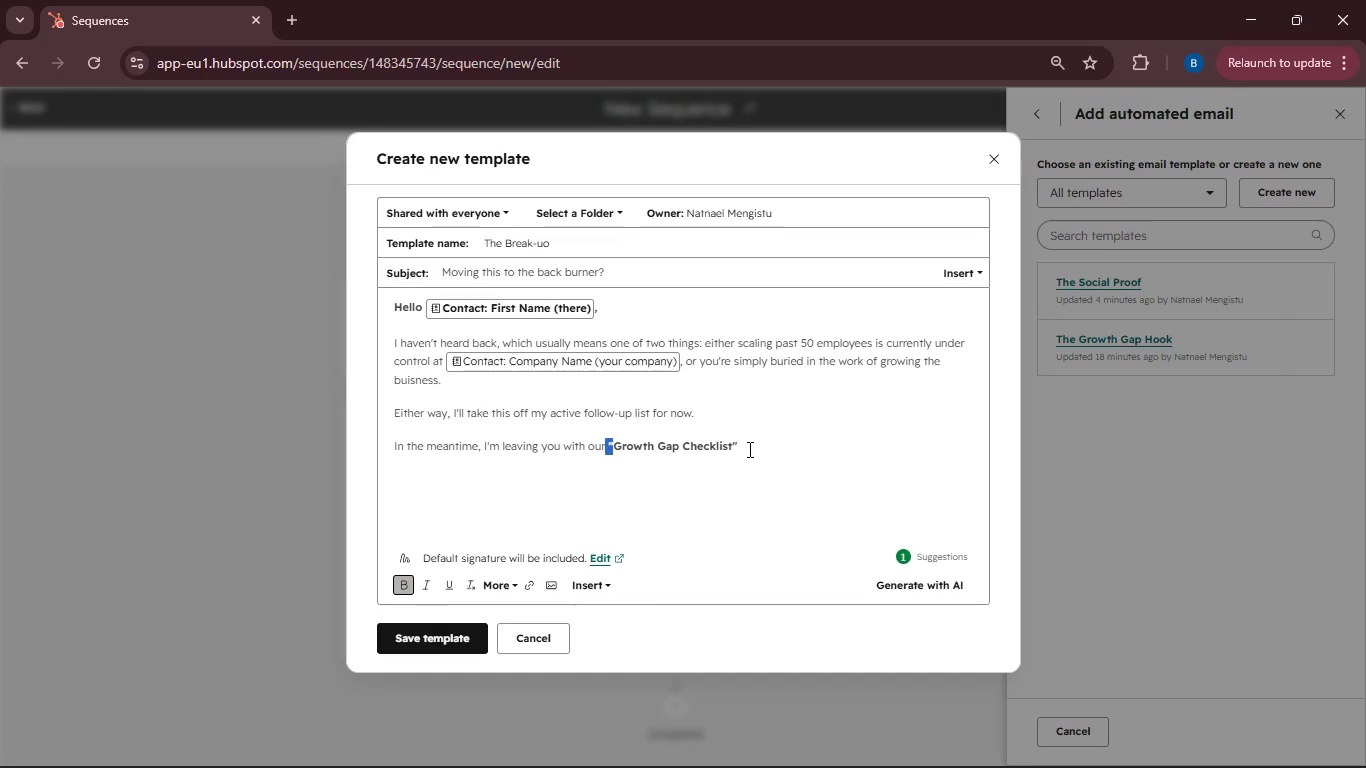 
left_click([749, 447])
 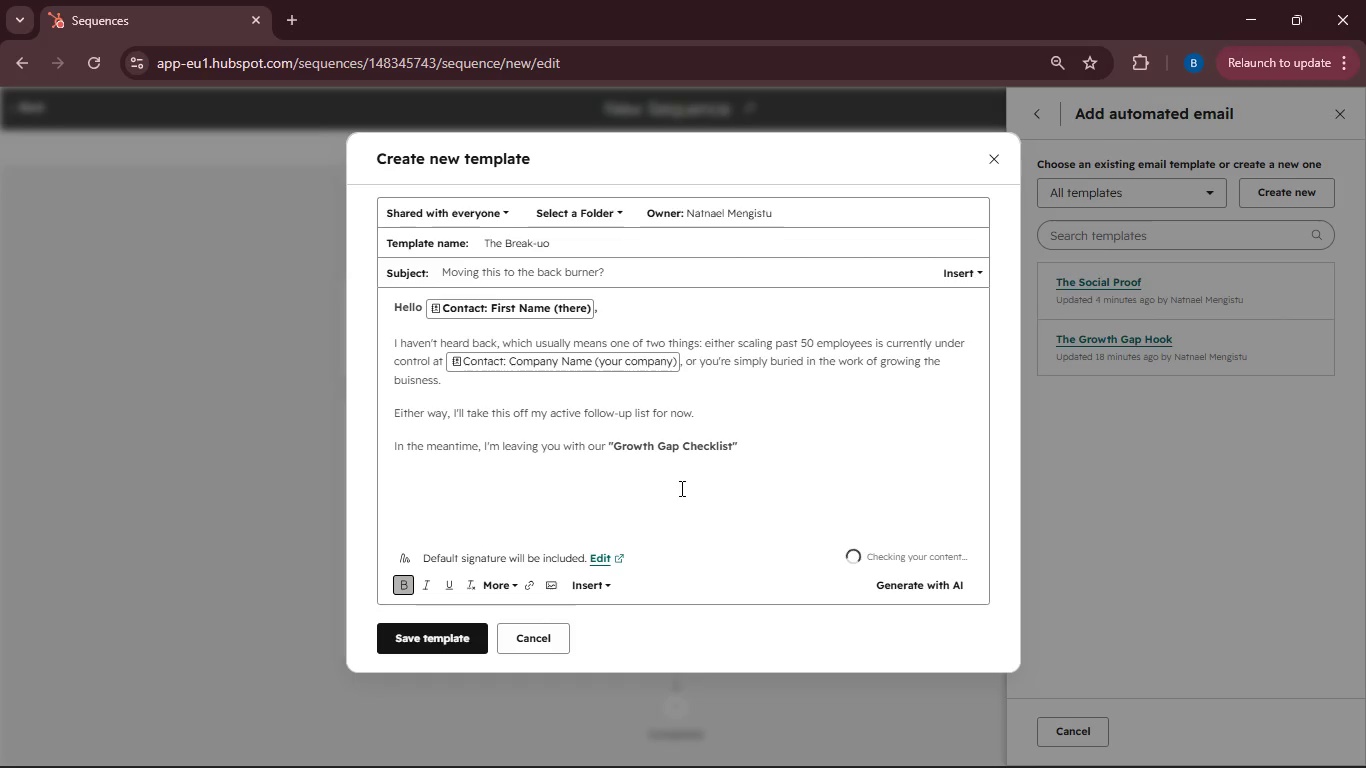 
key(Space)
 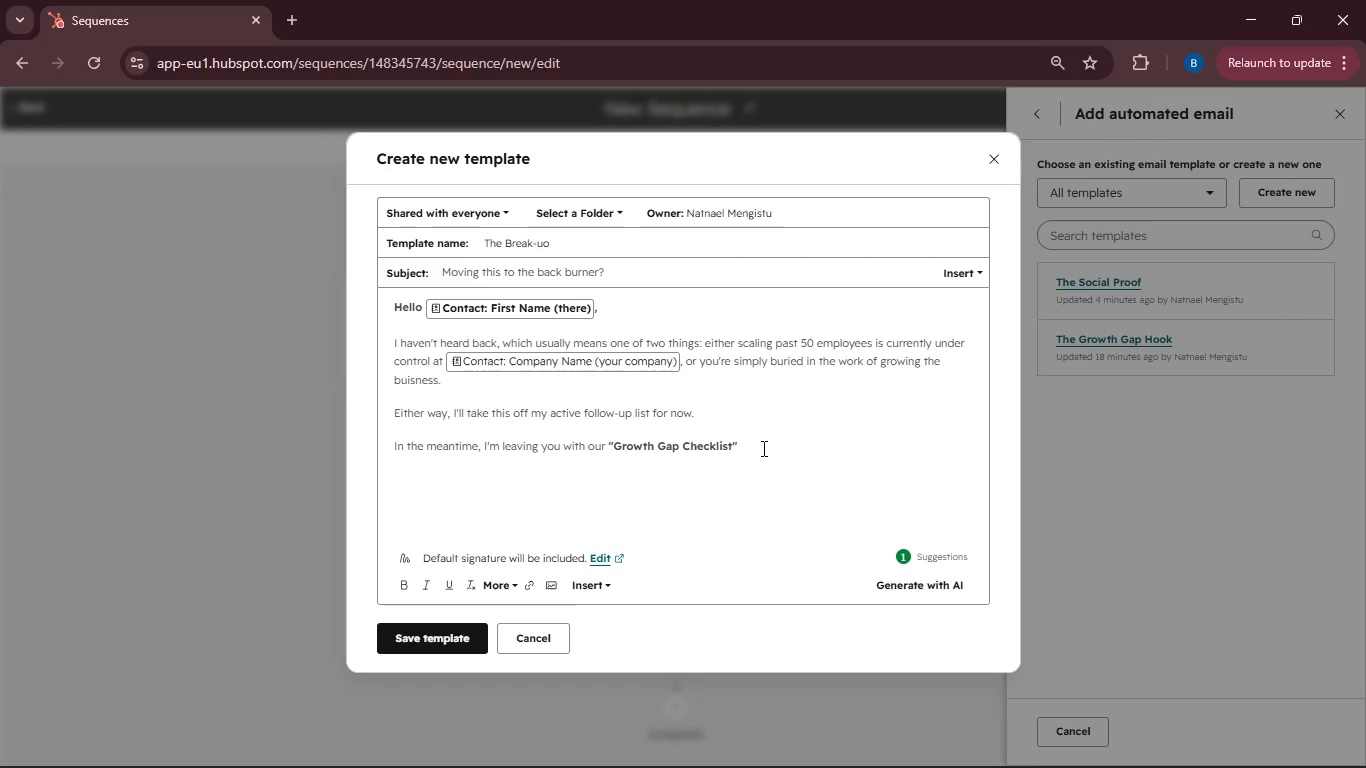 
key(Comma)
 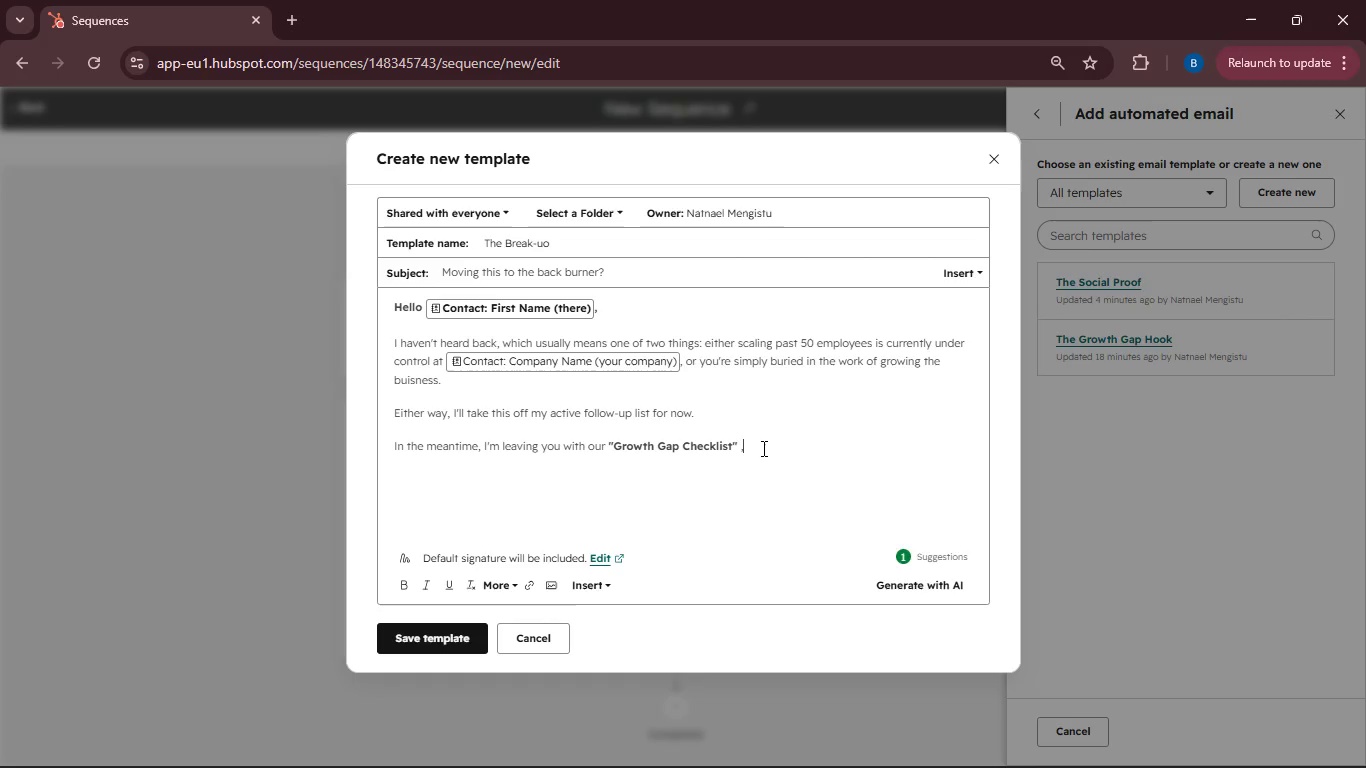 
key(Space)
 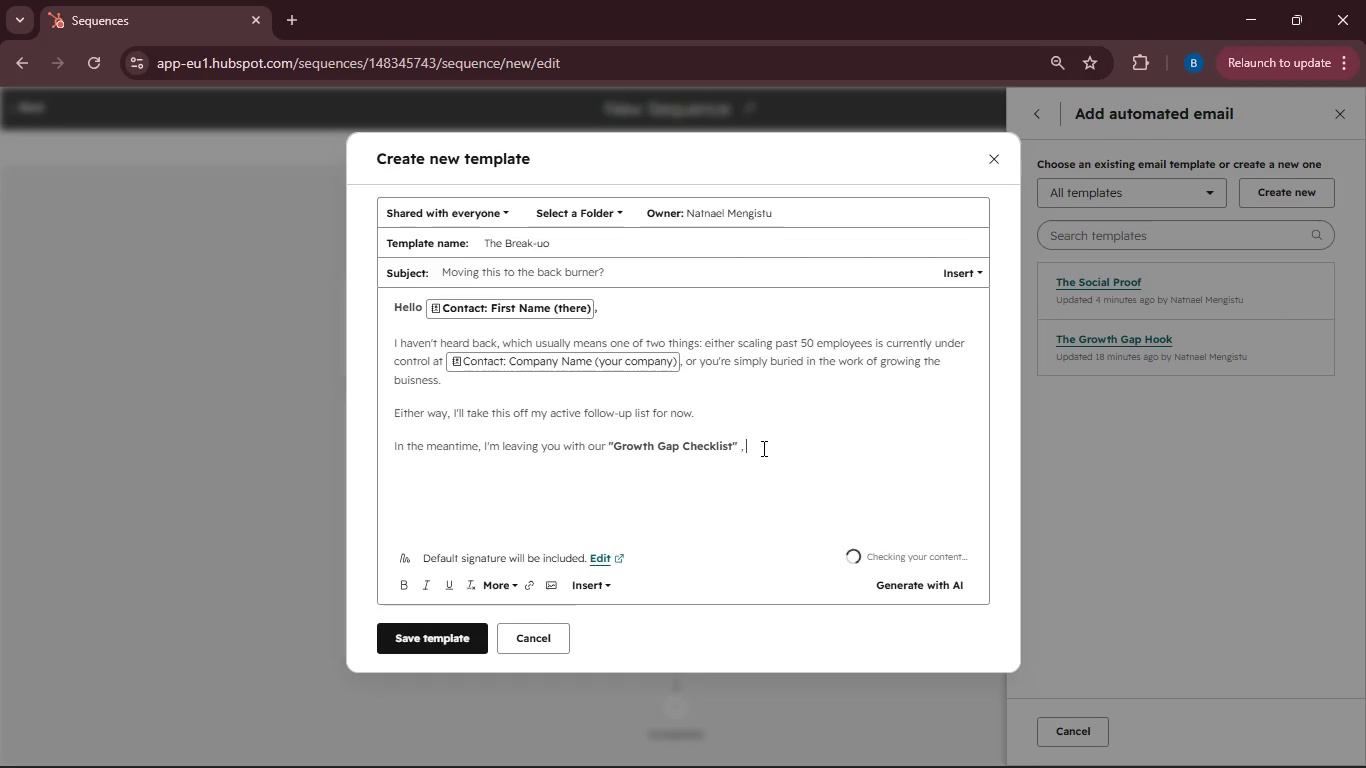 
key(Backspace)
 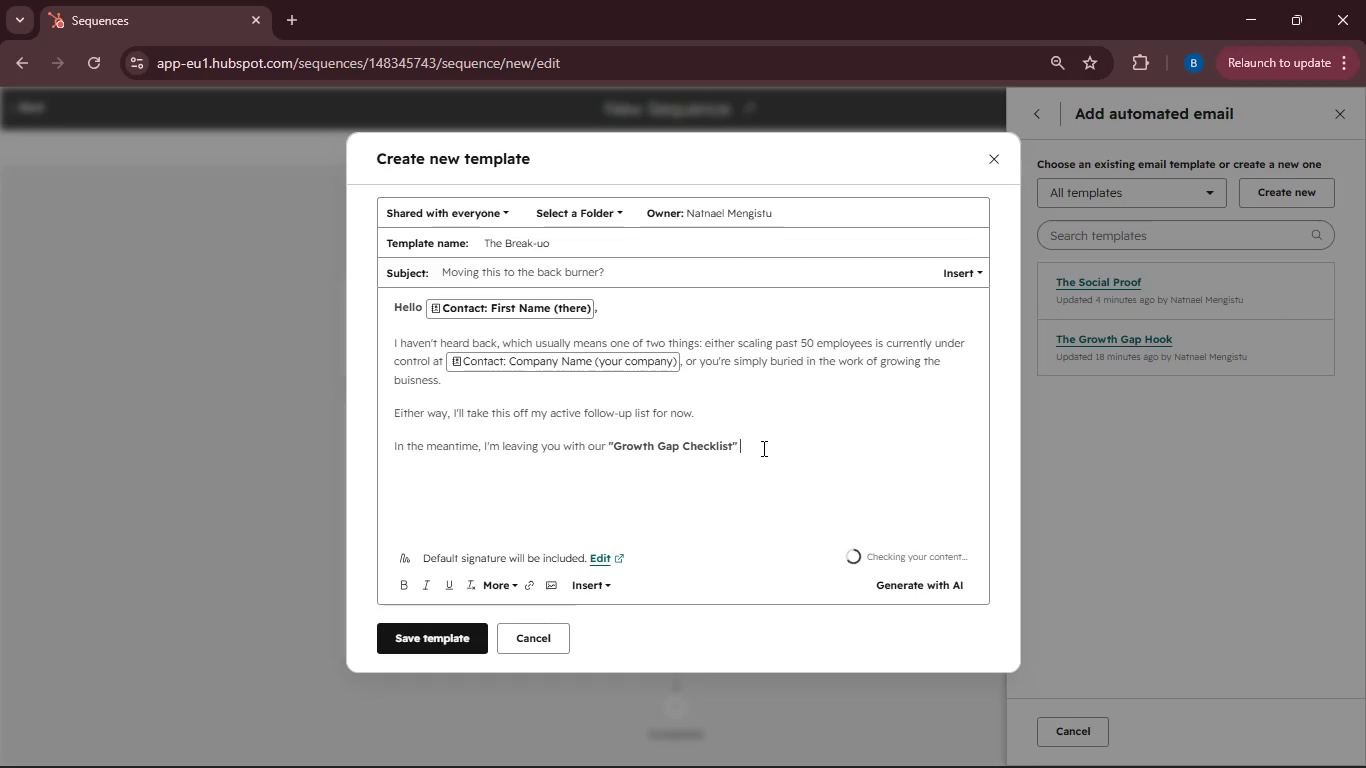 
key(Backspace)
 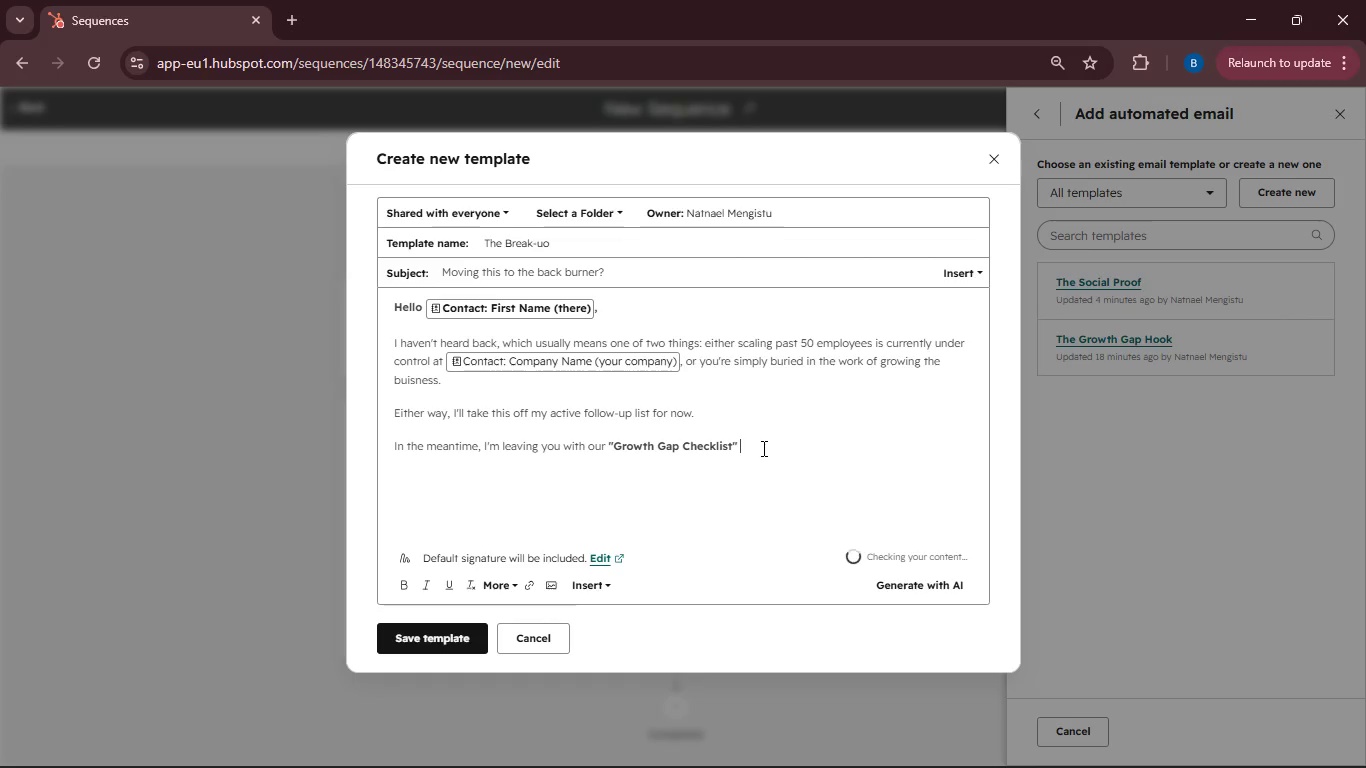 
key(Backspace)
 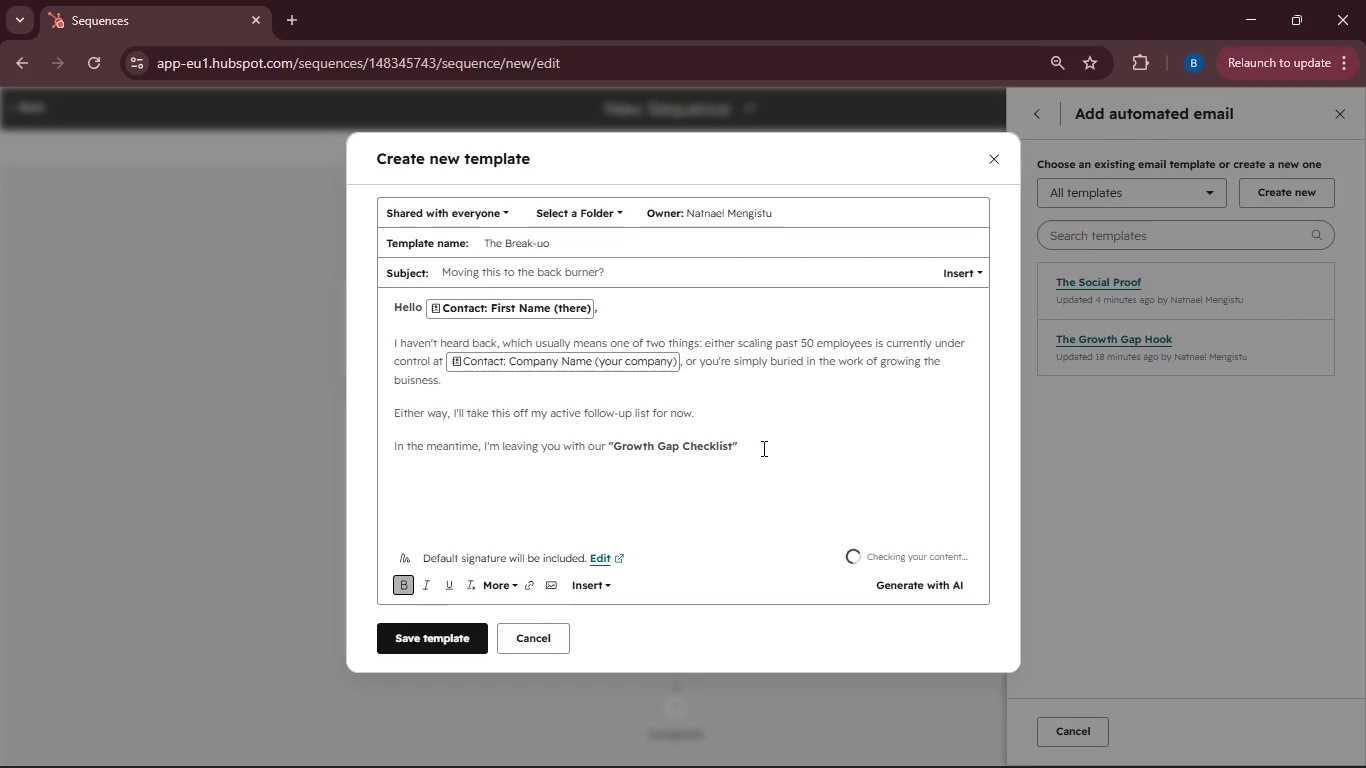 
key(Comma)
 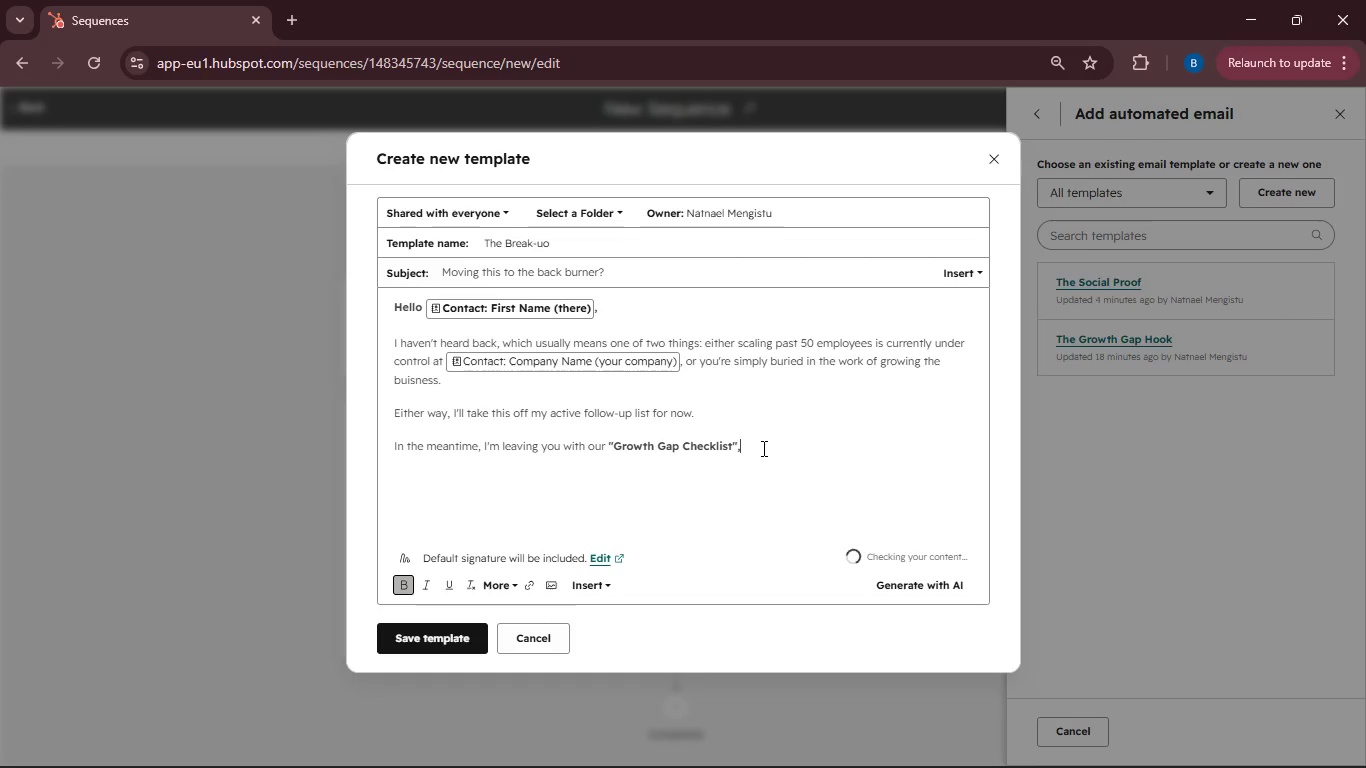 
key(Space)
 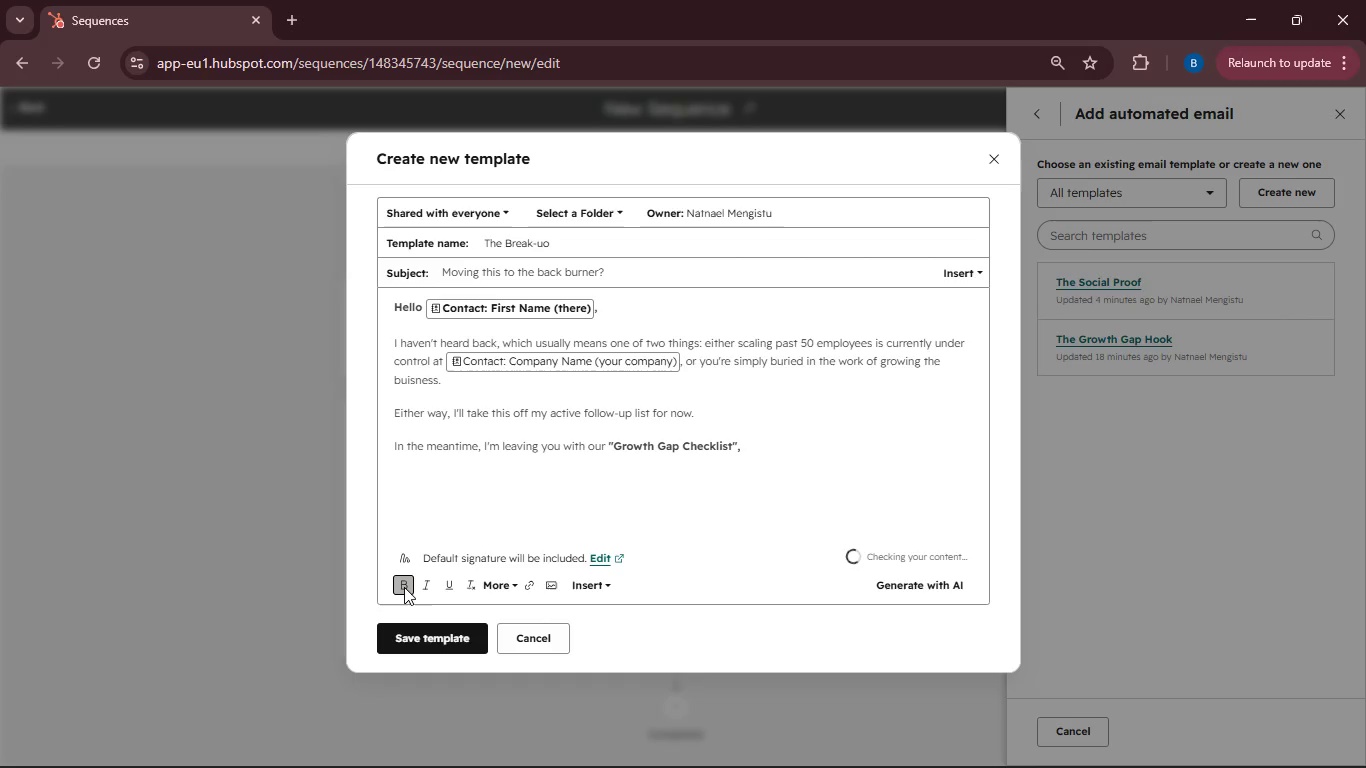 
left_click([403, 587])
 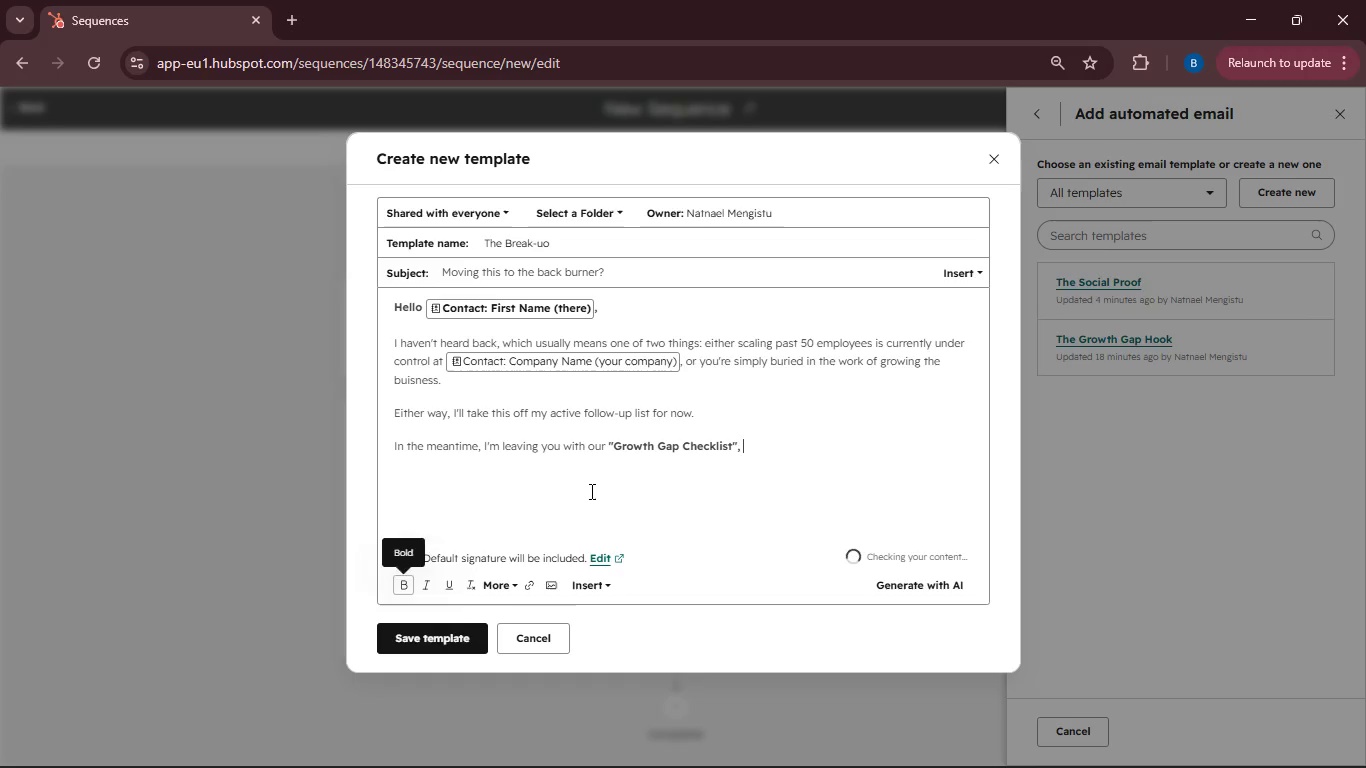 
type(a rource specifically designed for tech founders navigating the 50-75 employee transition. You can access it here:)
 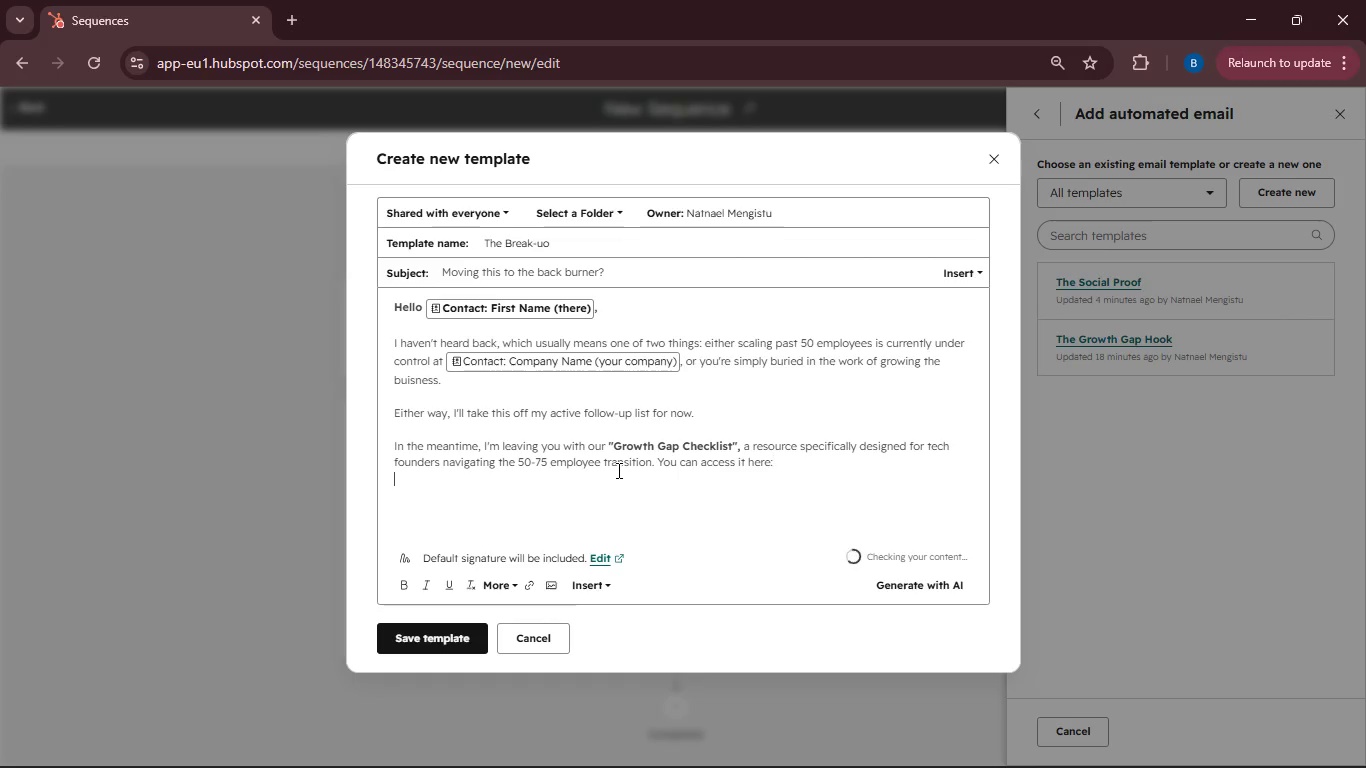 
 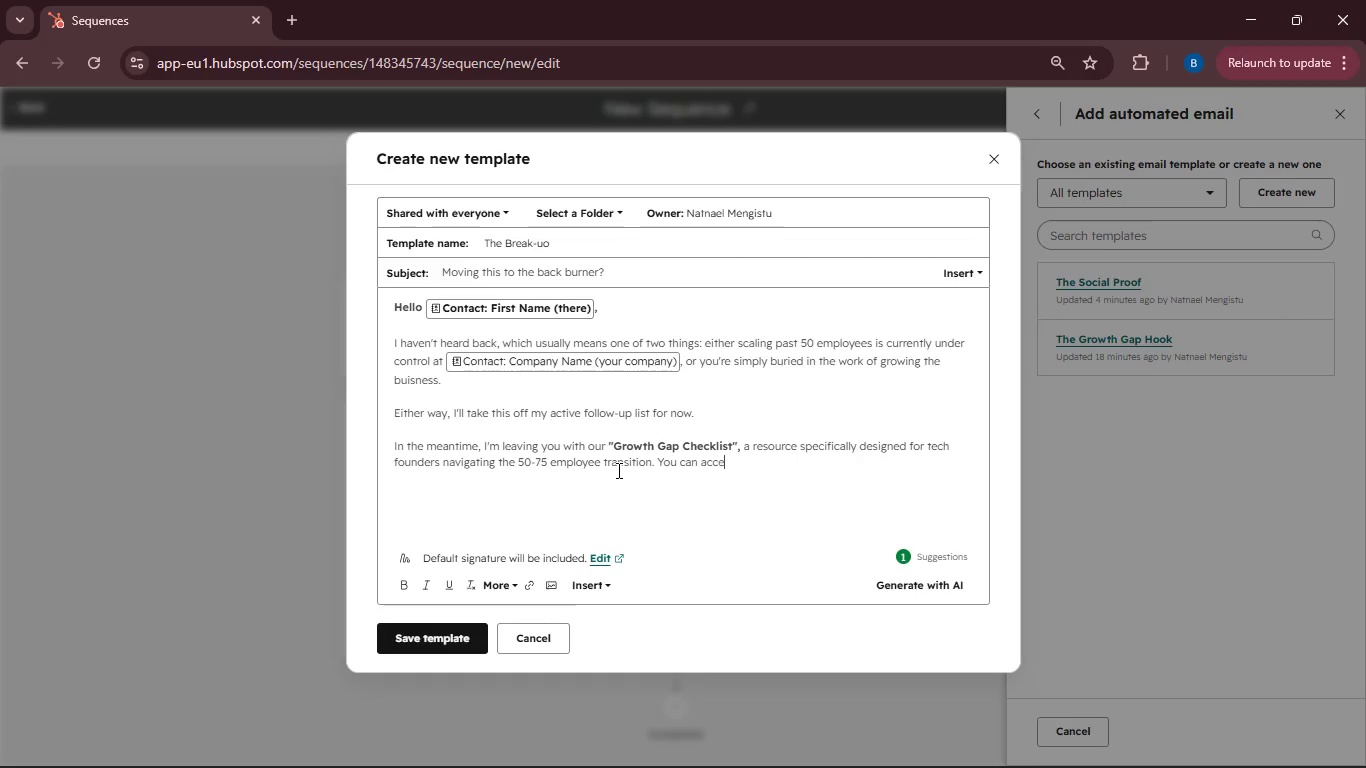 
key(Enter)
 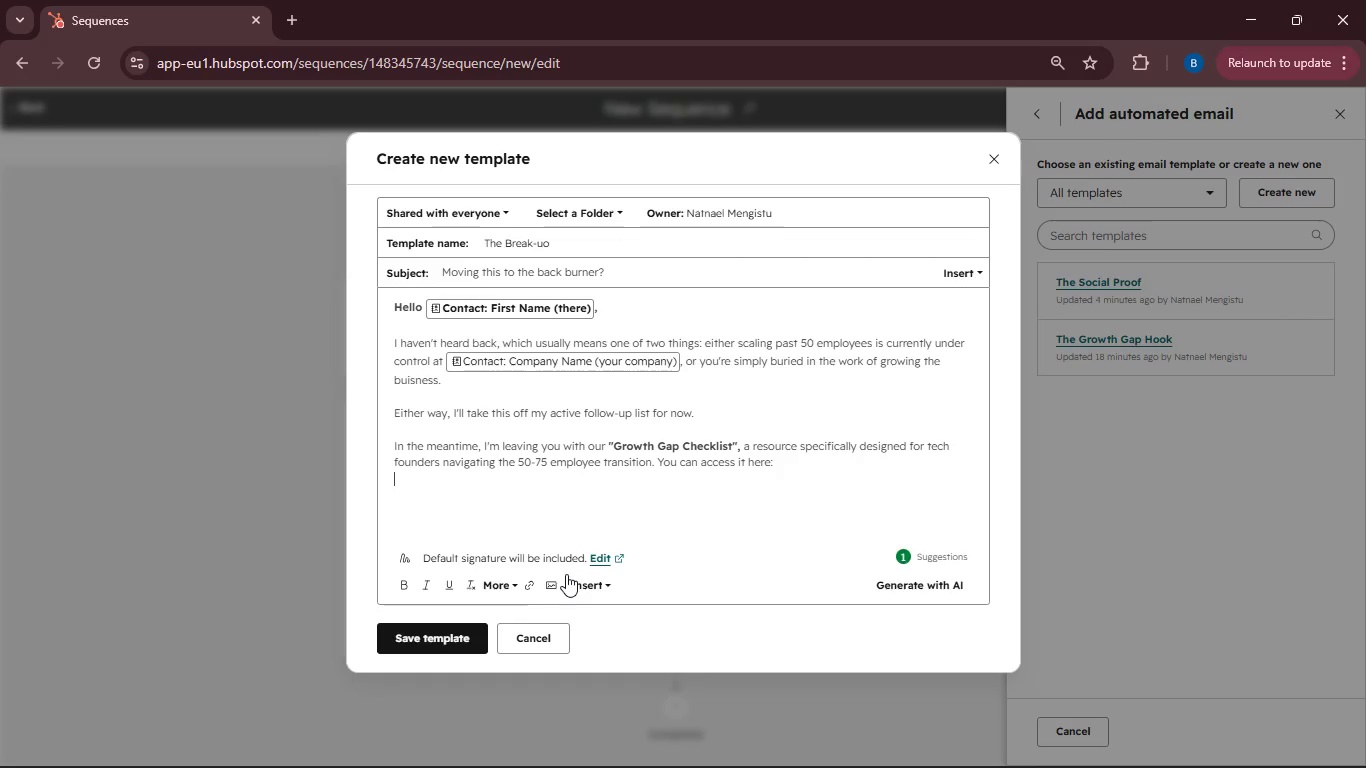 
left_click([527, 592])
 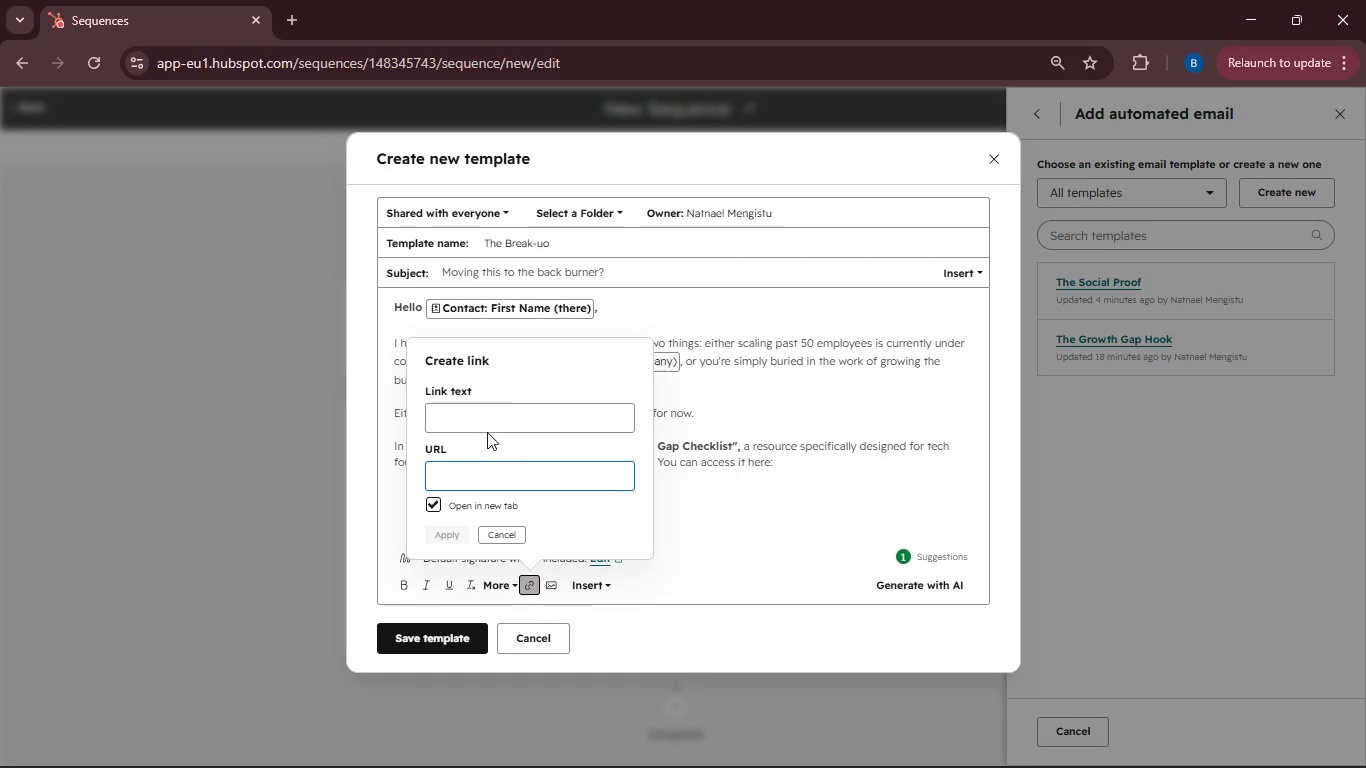 
left_click([478, 427])
 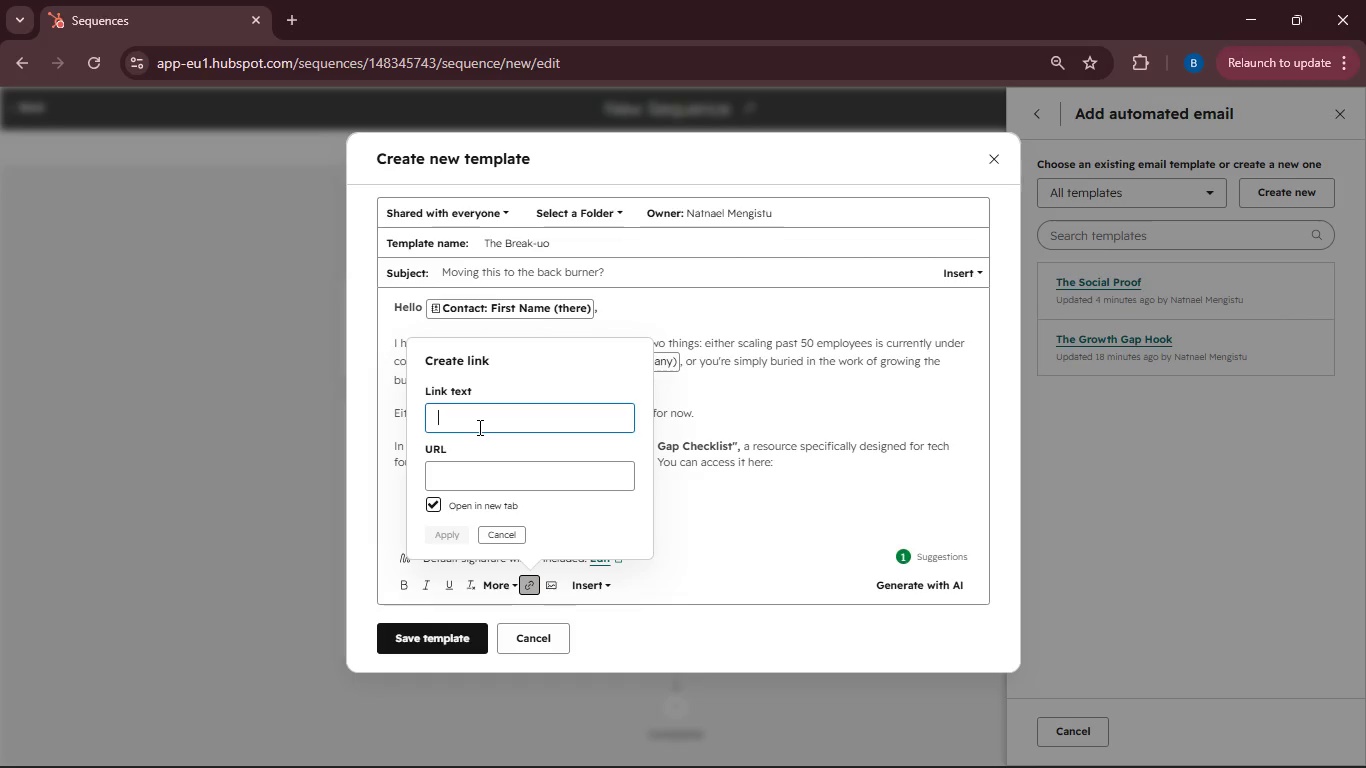 
type(Download now)
key(Backspace)
key(Backspace)
key(Backspace)
type(Now)
 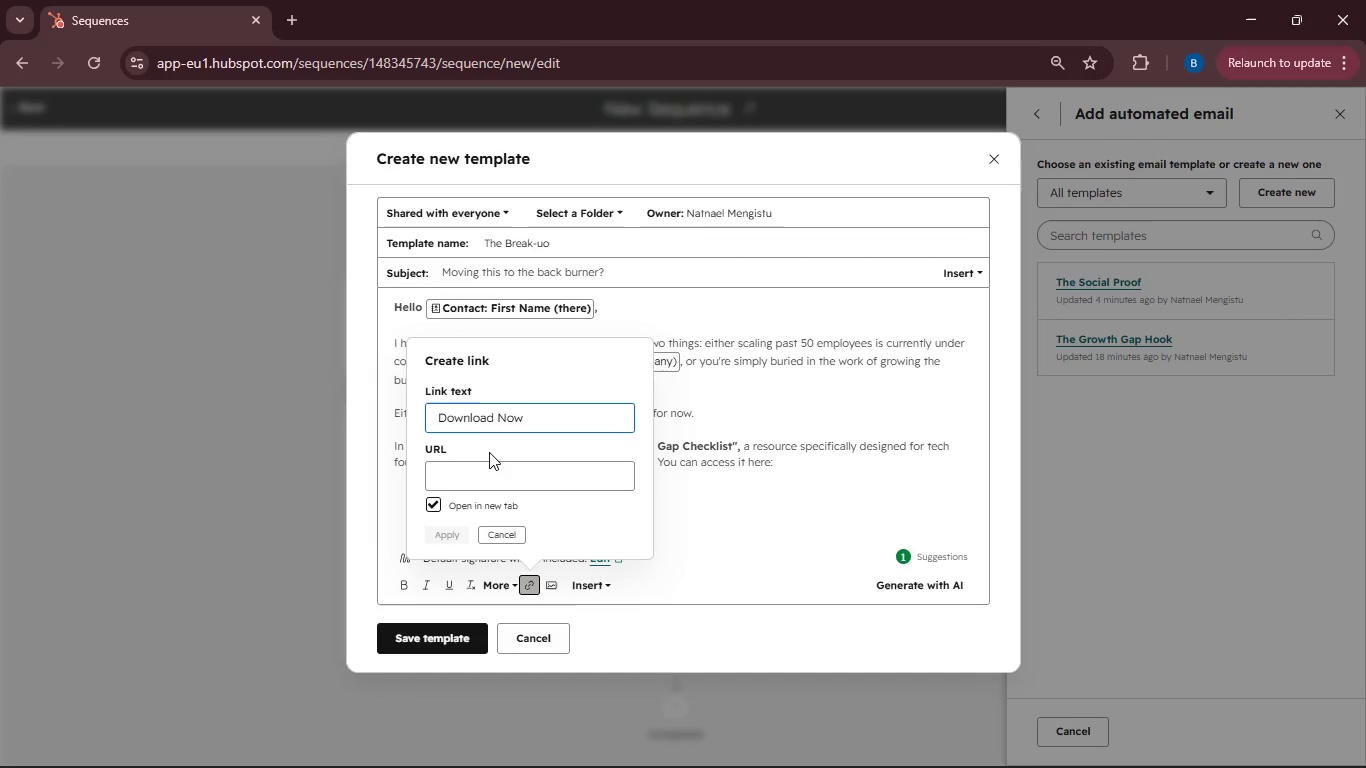 
left_click([474, 486])
 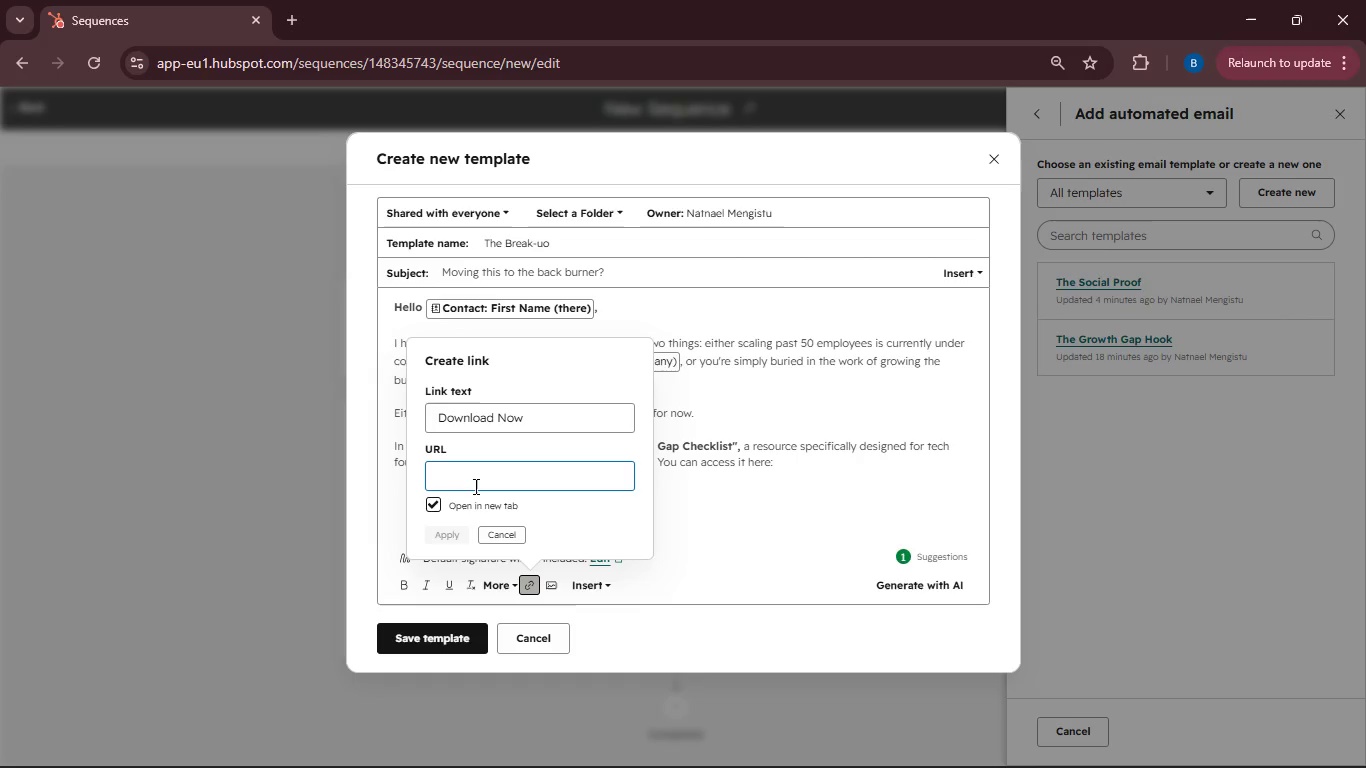 
type(growthgapchecklist.com)
 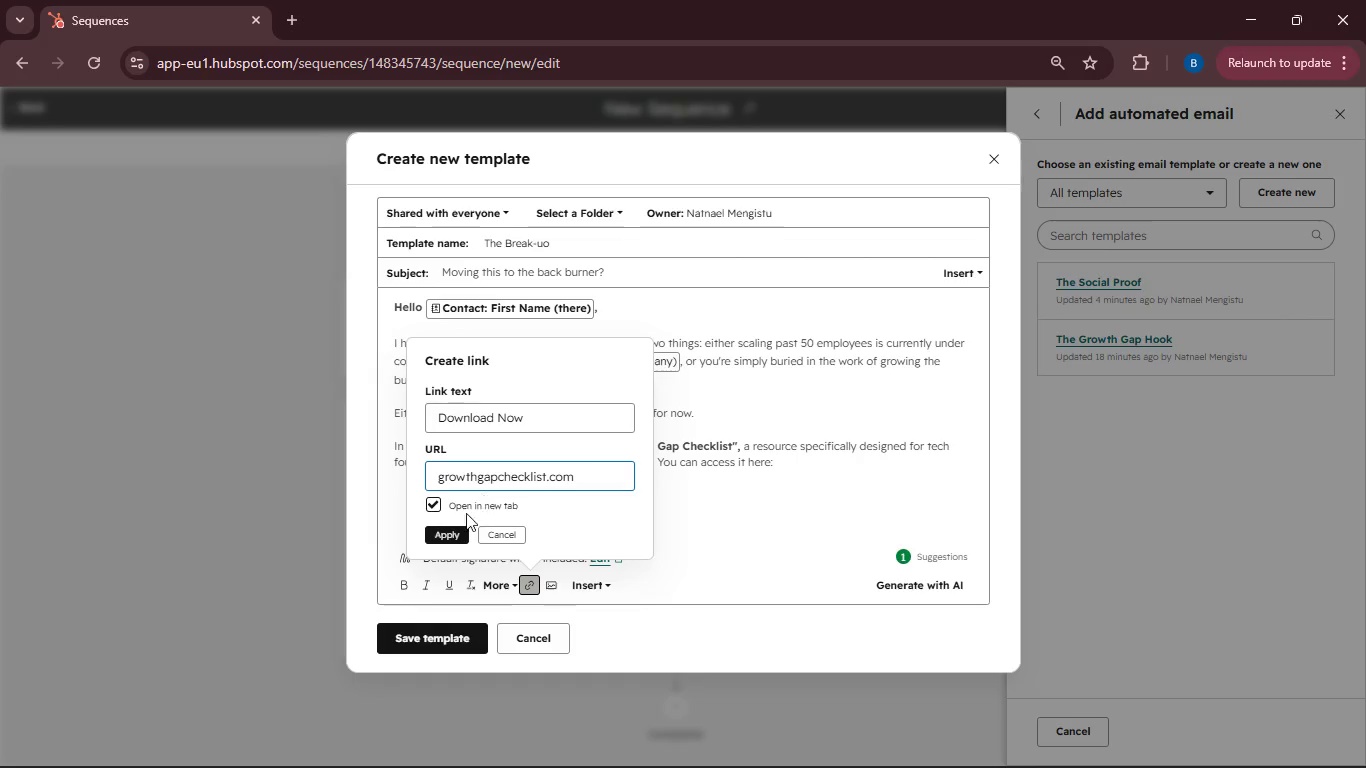 
left_click([445, 536])
 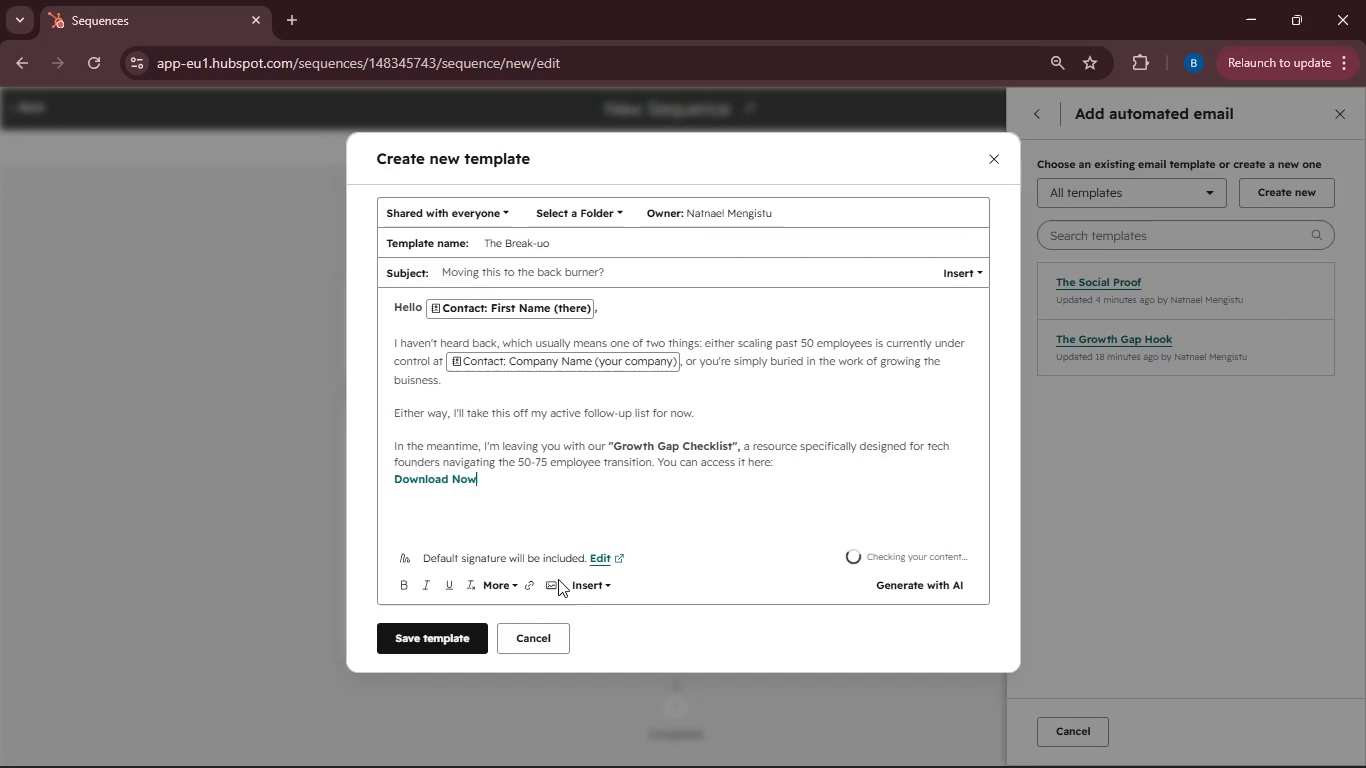 
left_click([588, 585])
 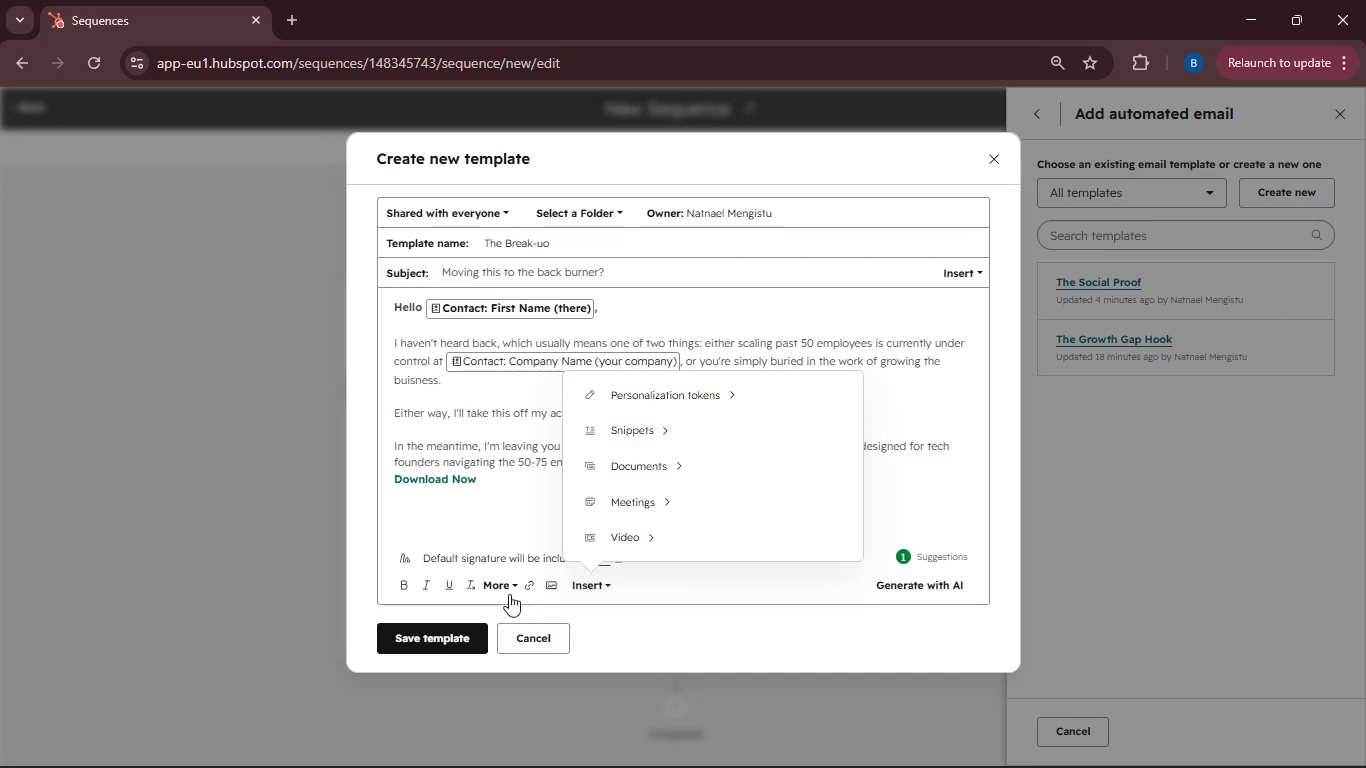 
left_click([502, 583])
 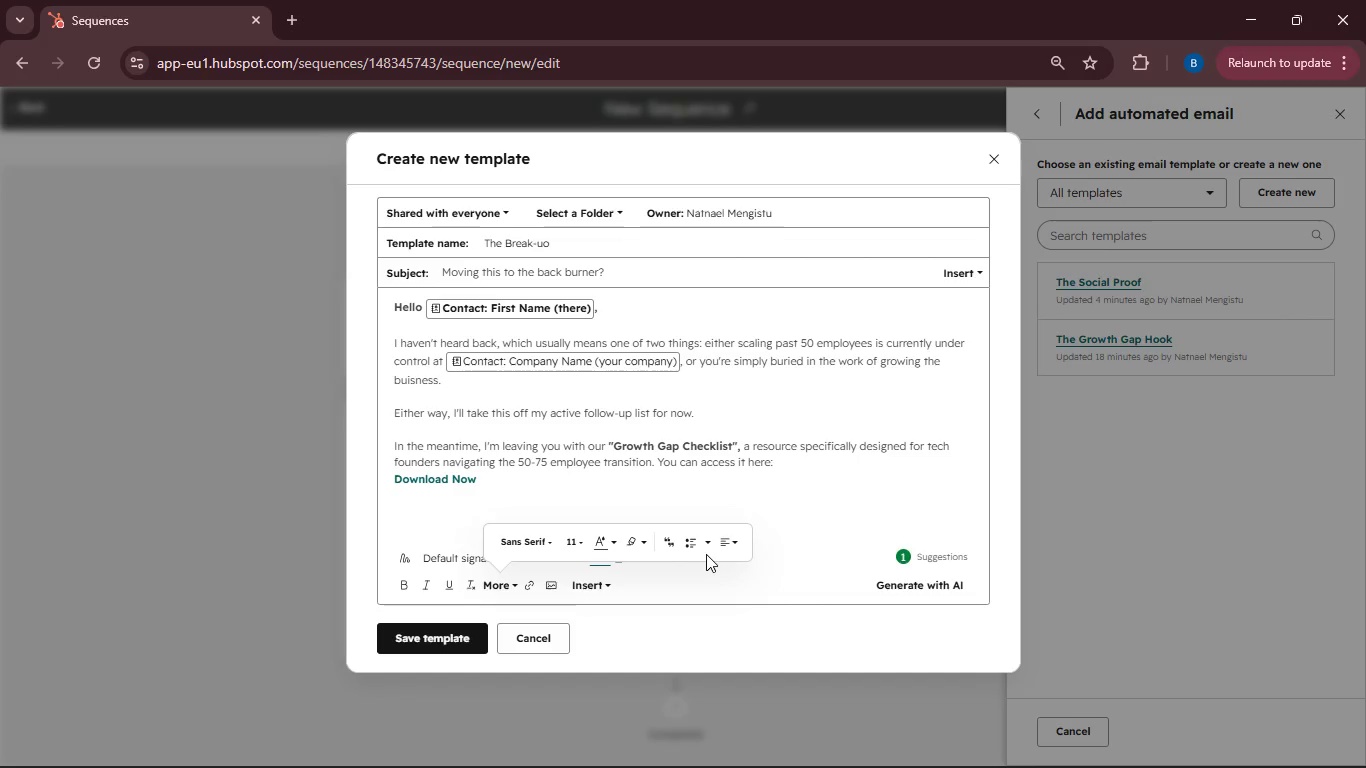 
left_click([731, 542])
 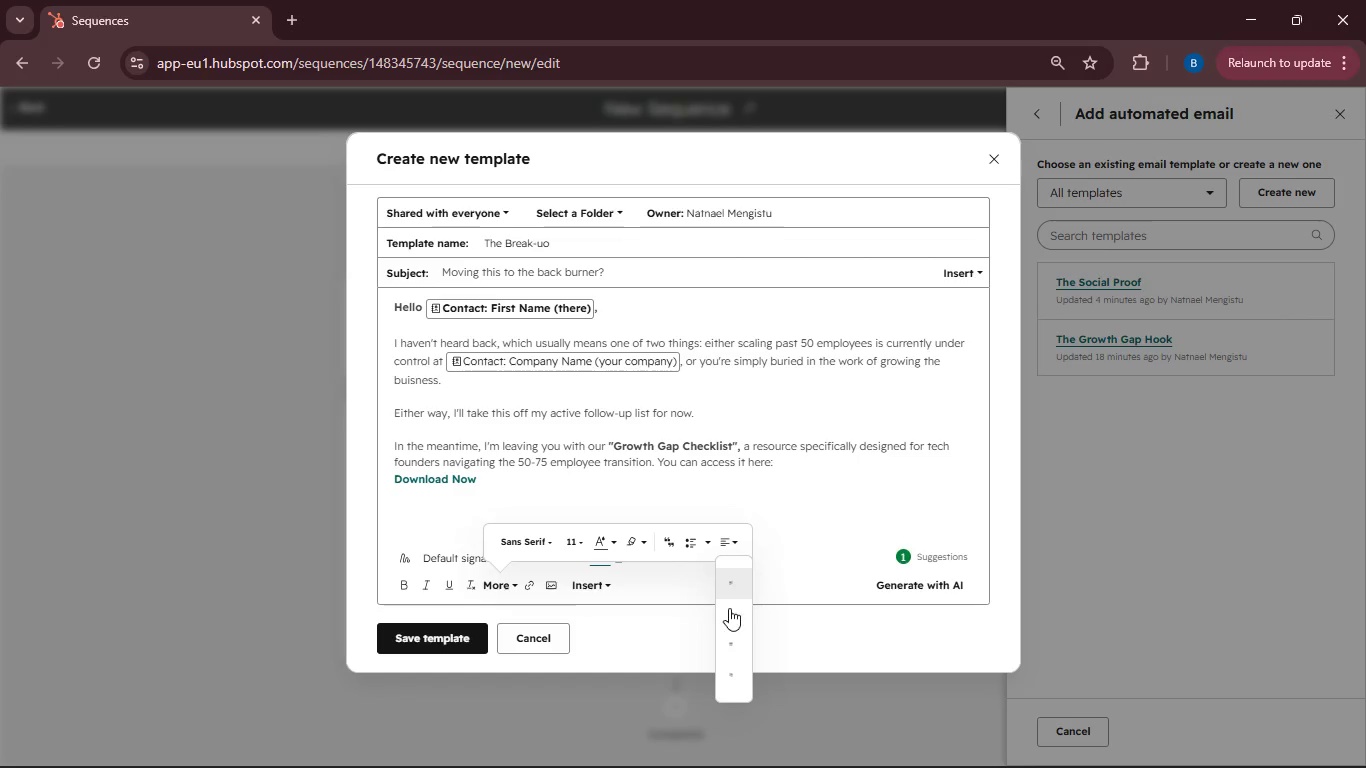 
left_click([729, 608])
 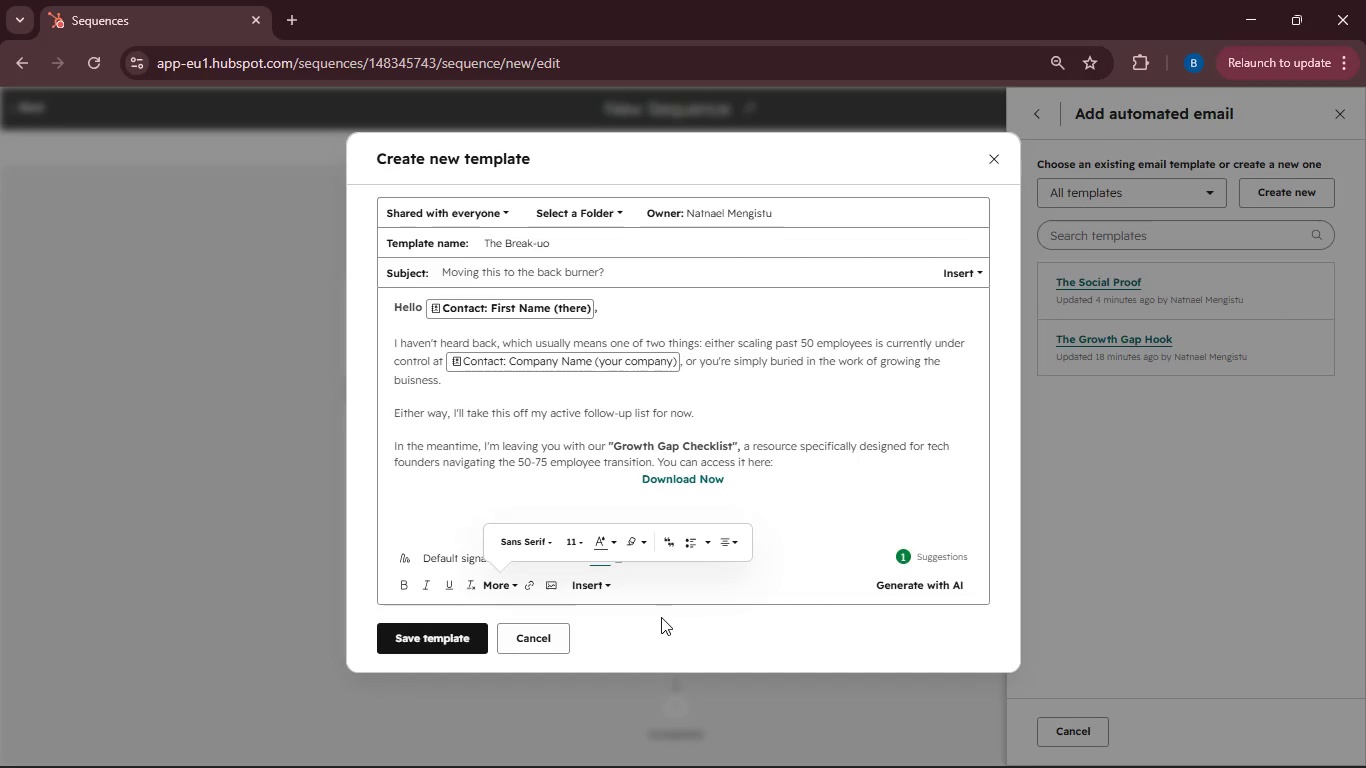 
left_click([661, 617])
 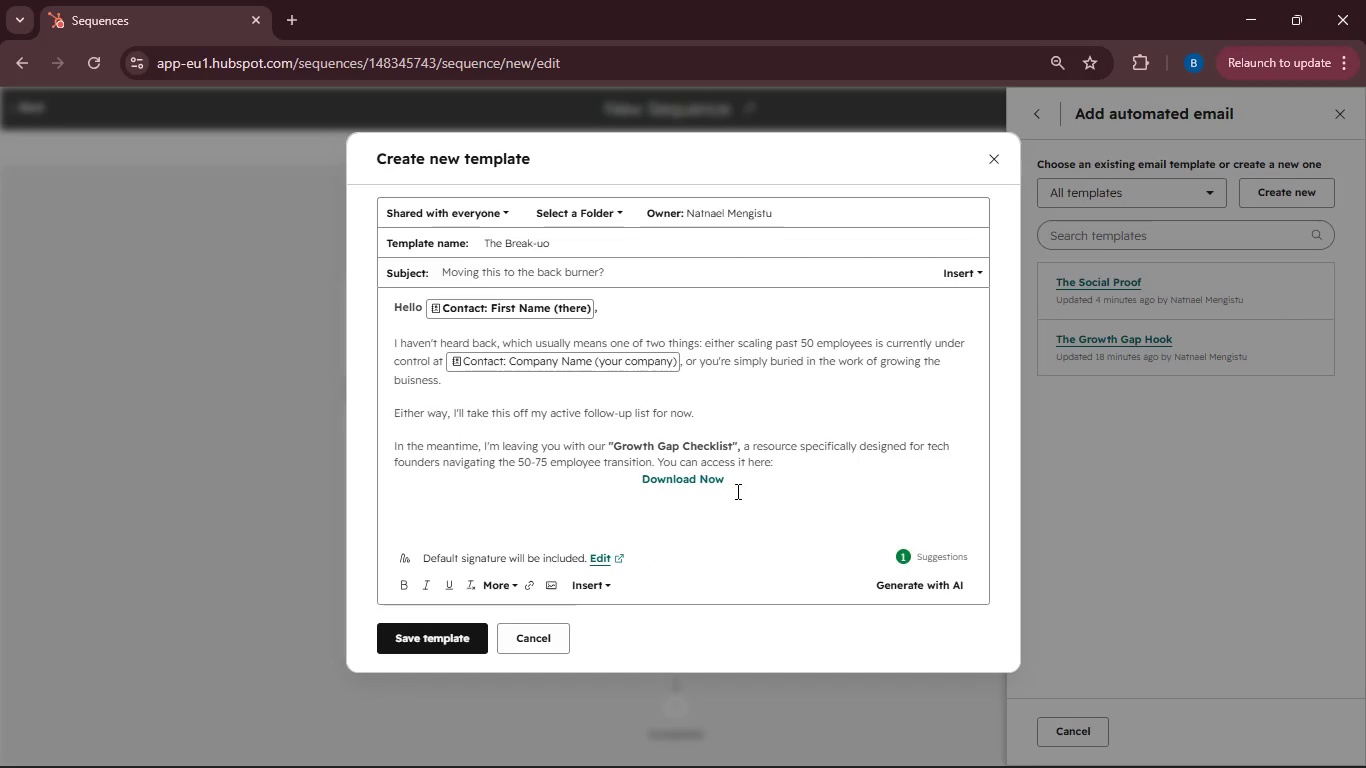 
left_click([736, 491])
 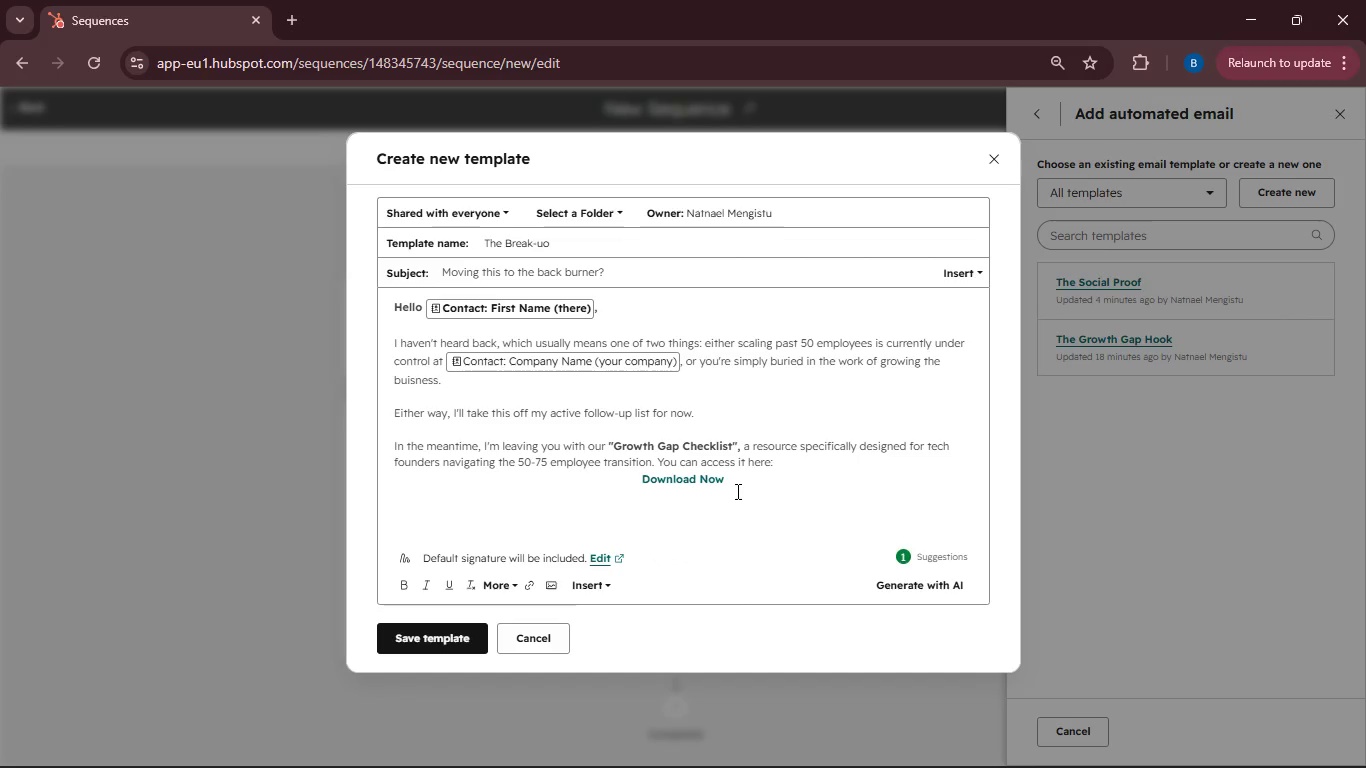 
key(Enter)
 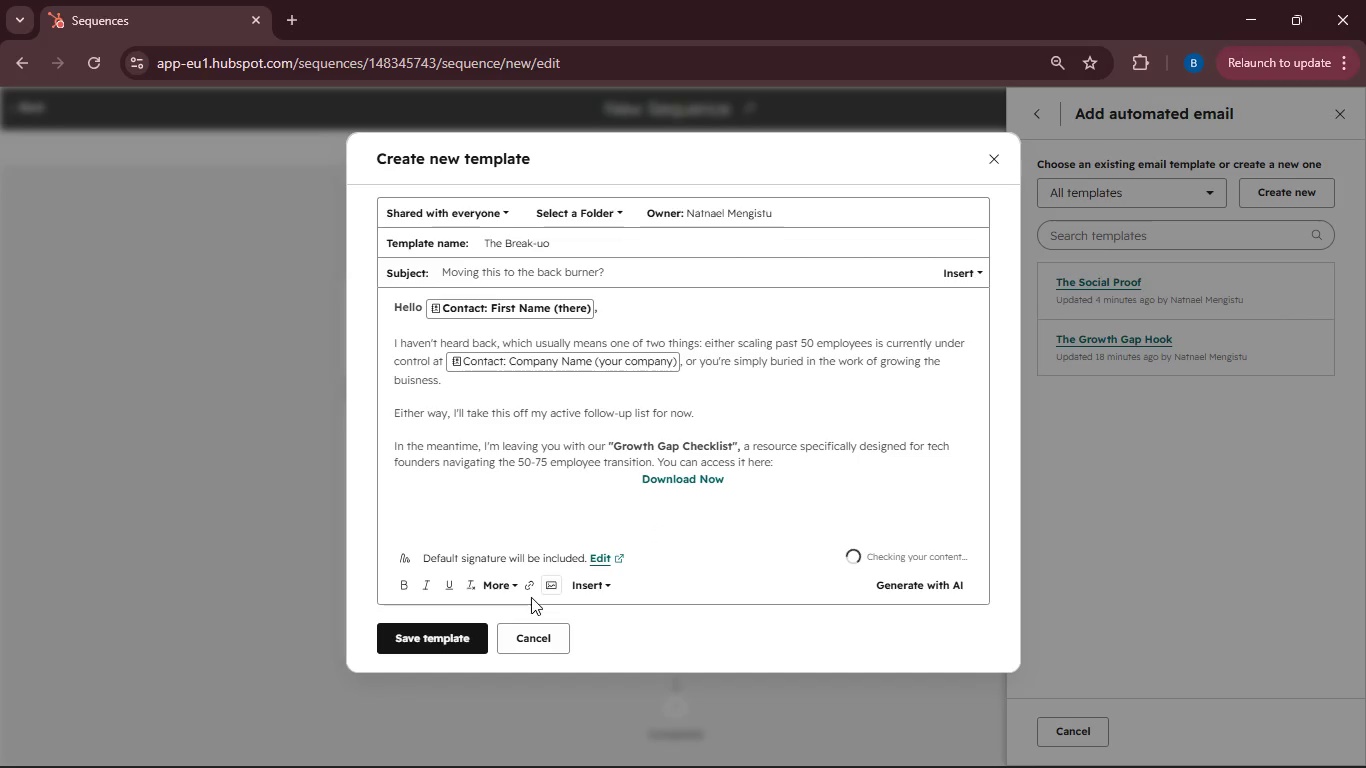 
left_click([491, 590])
 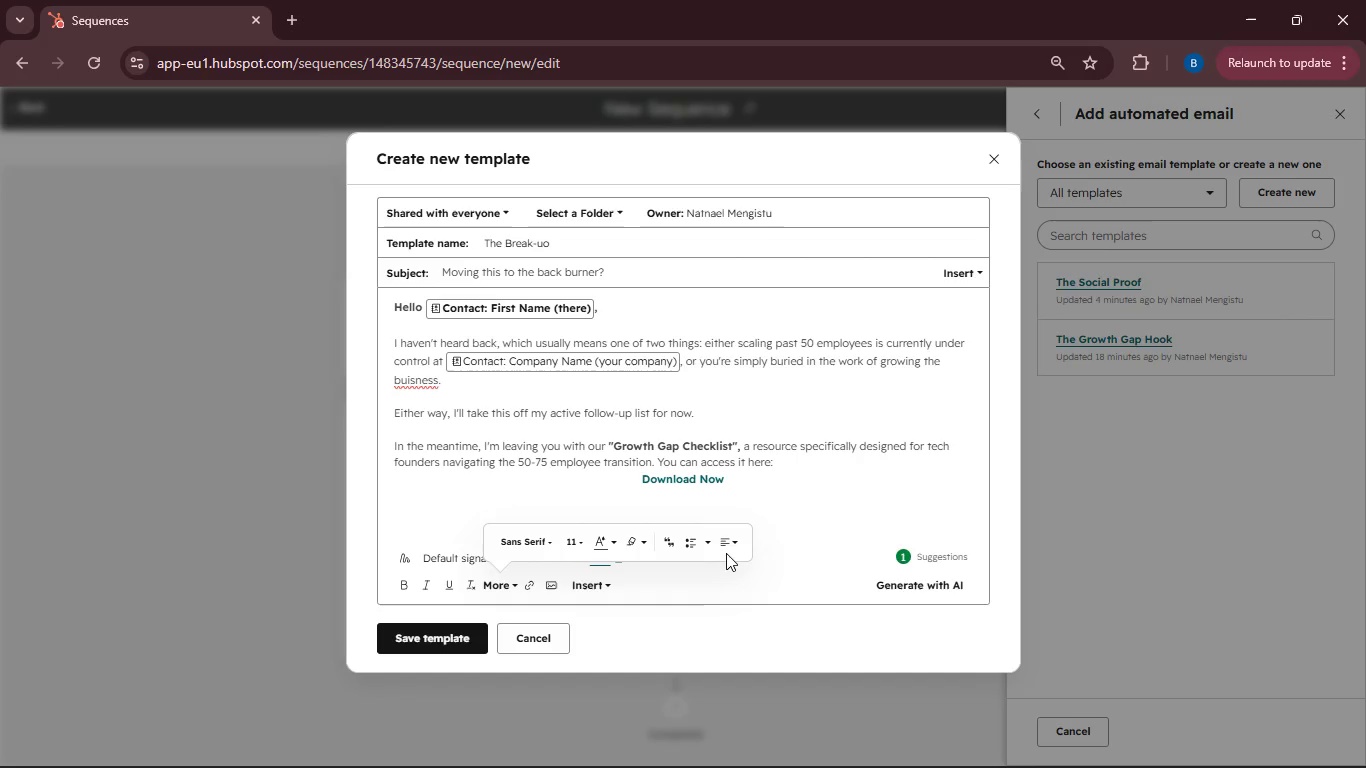 
left_click([732, 544])
 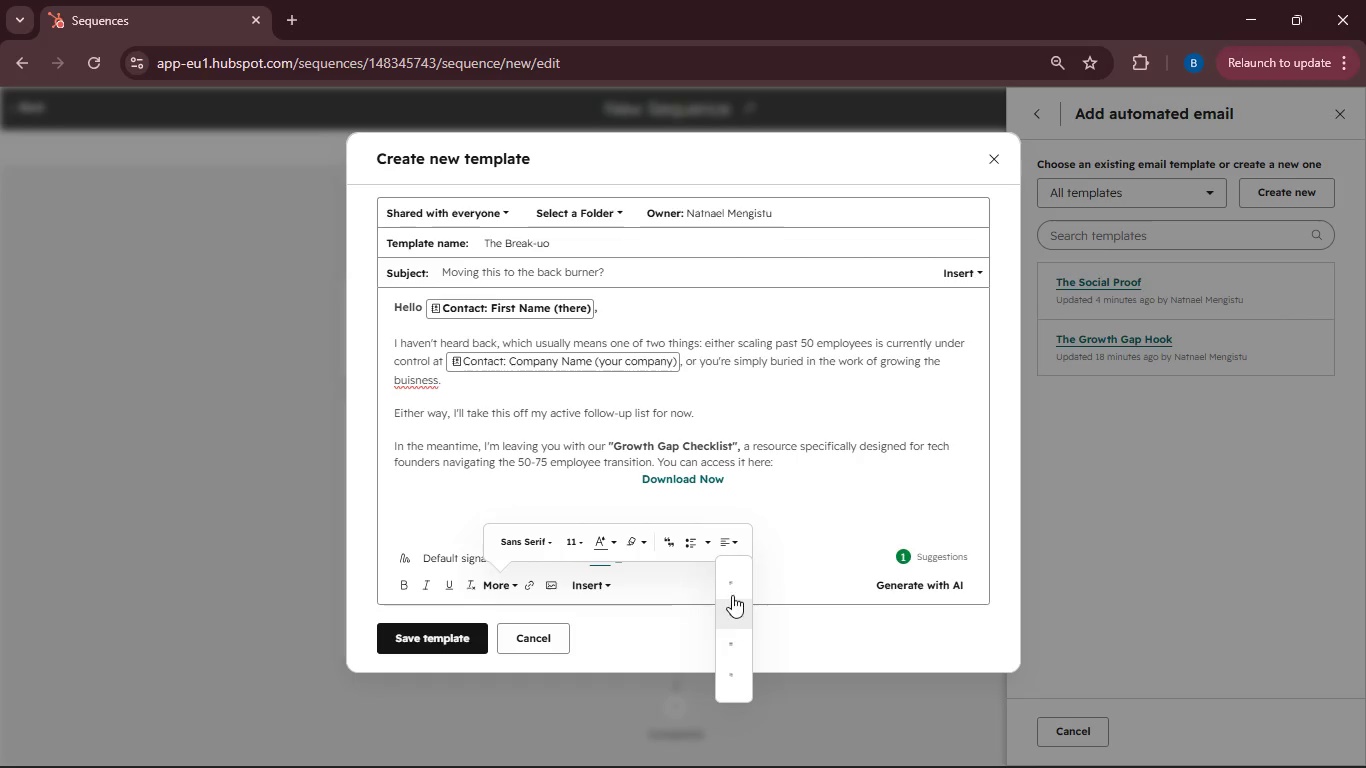 
left_click([732, 589])
 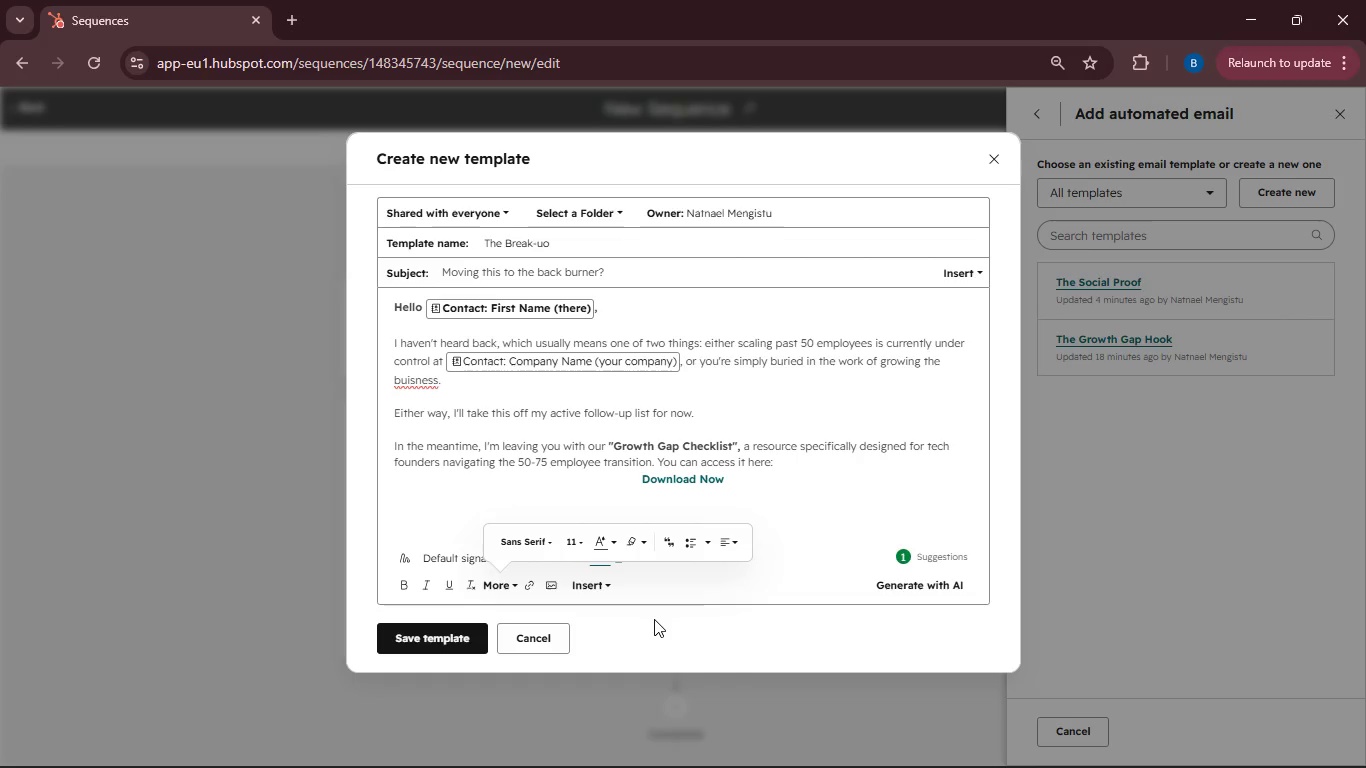 
left_click([654, 619])
 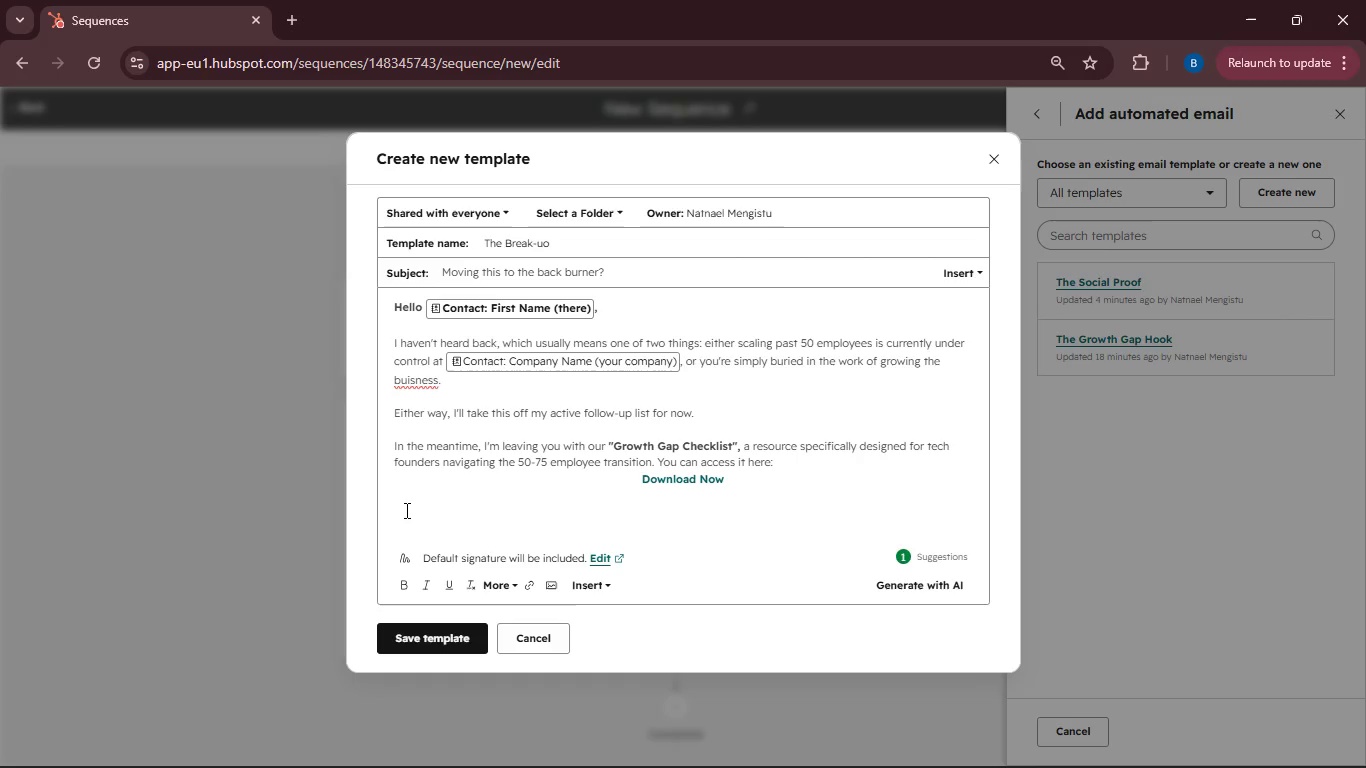 
left_click([405, 510])
 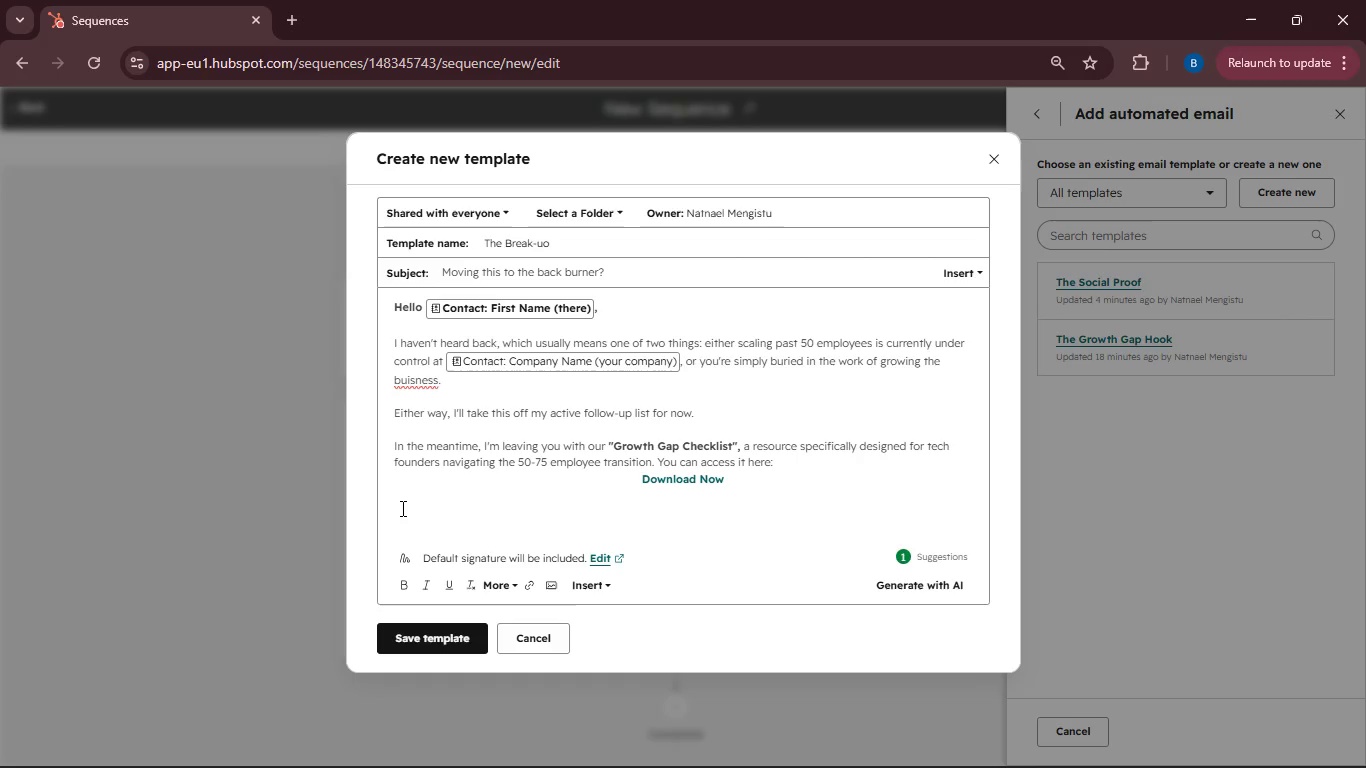 
key(Shift+I)
 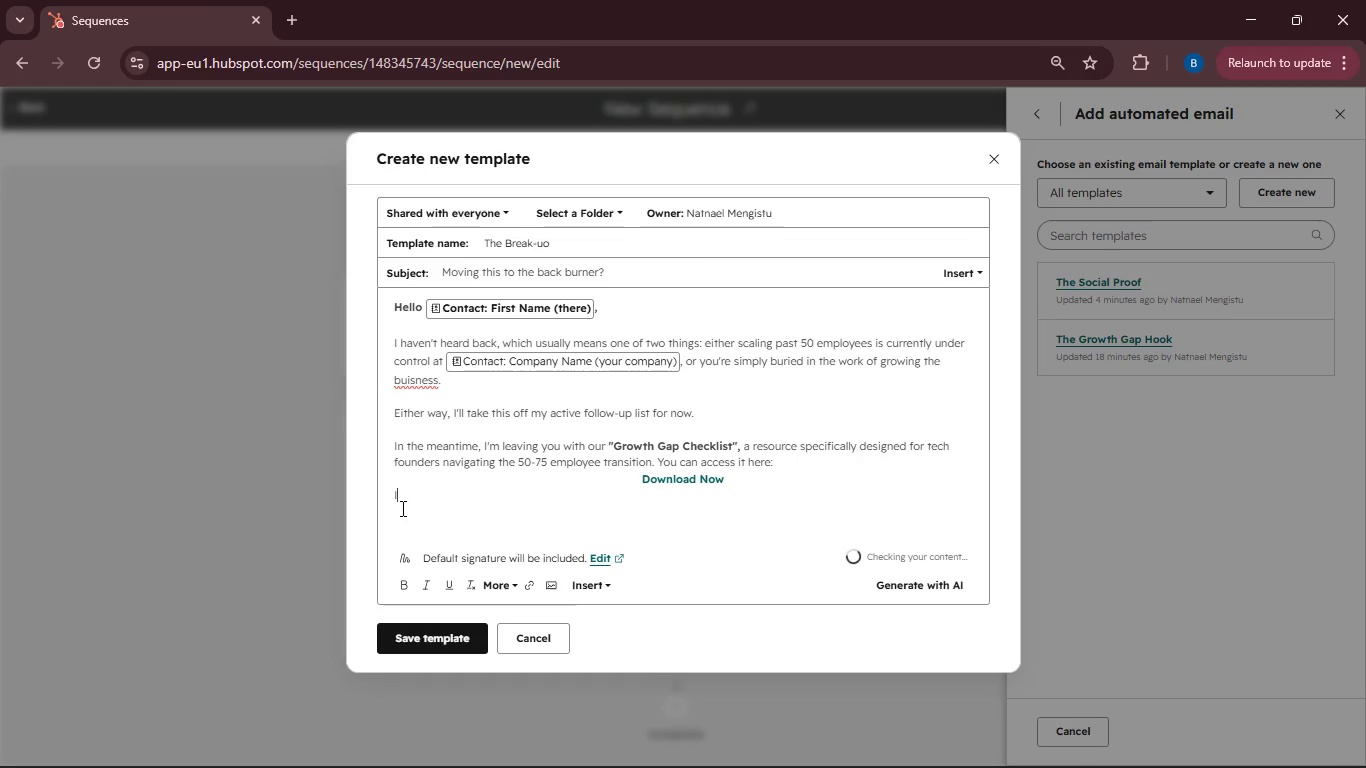 
hold_key(key=F, duration=0.31)
 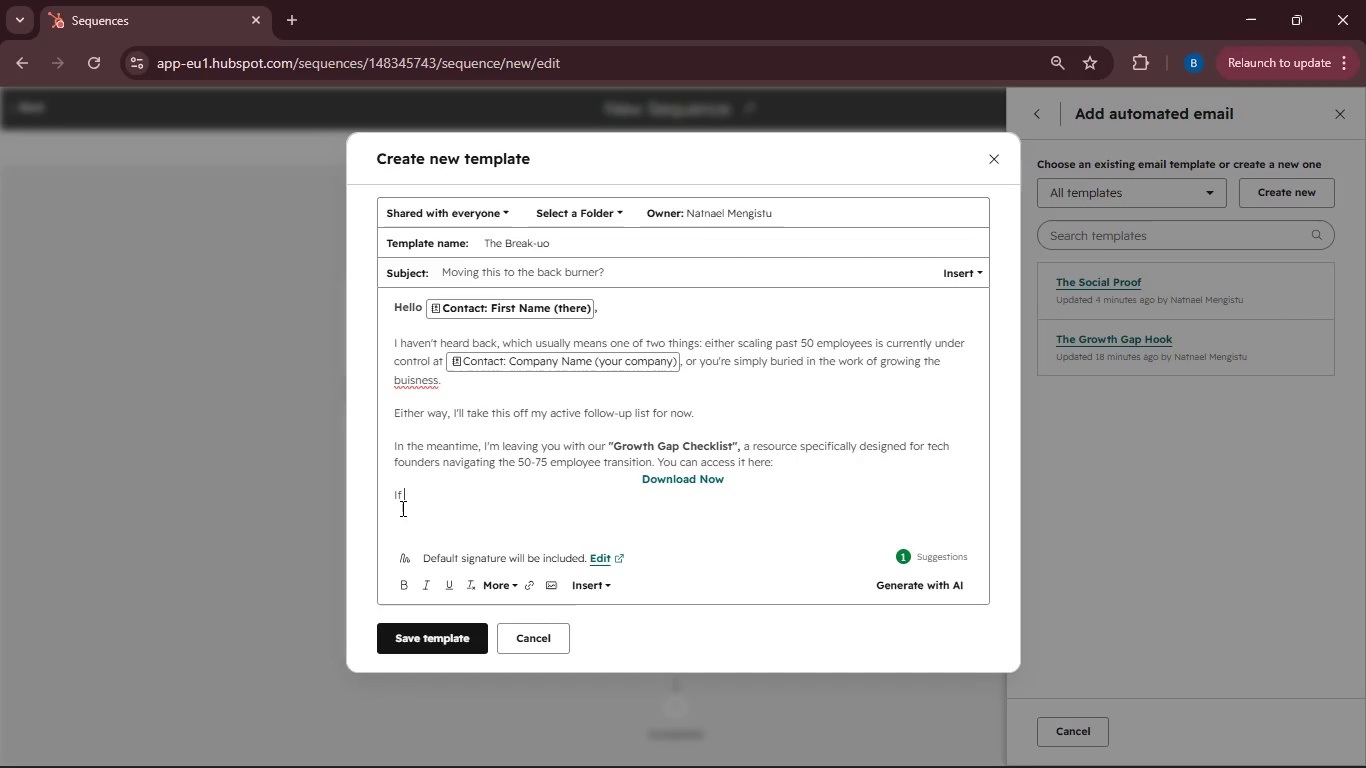 
hold_key(key=Space, duration=13.53)
 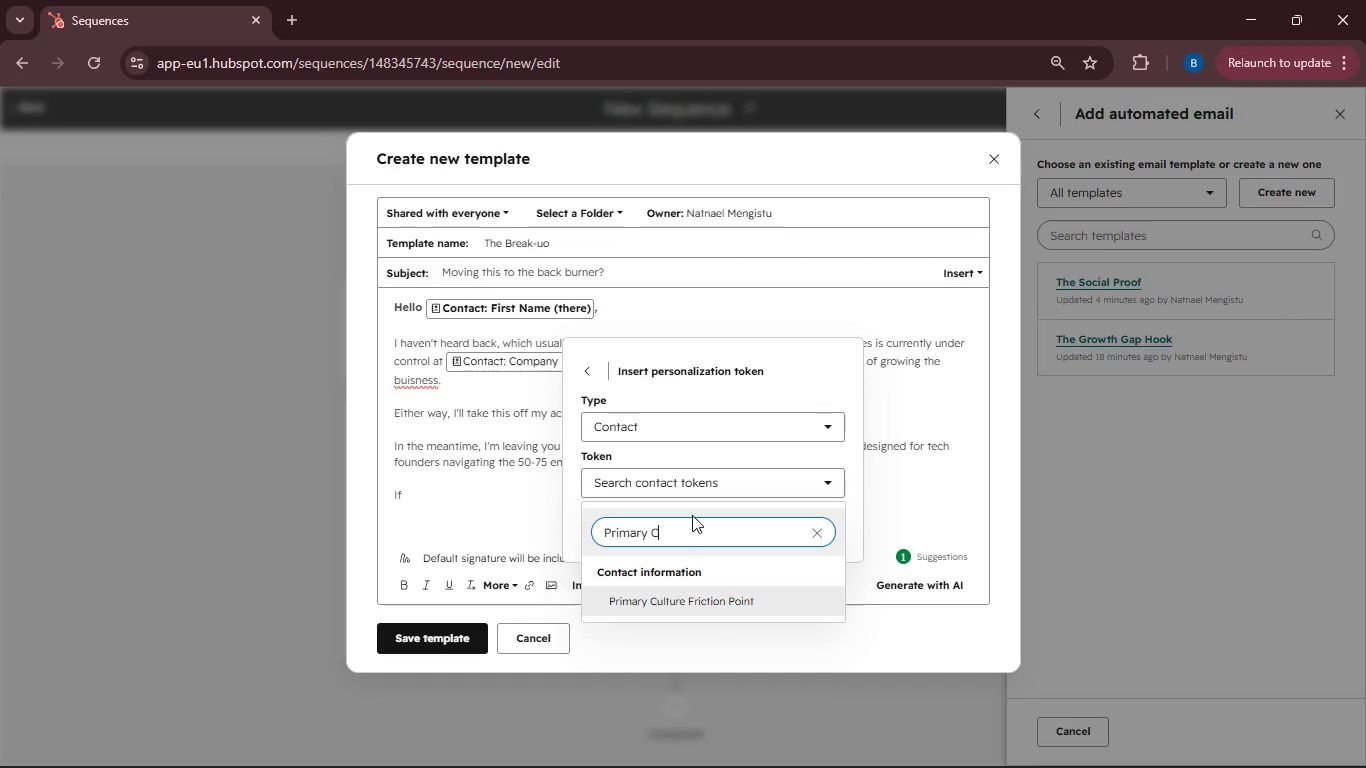 
left_click([603, 586])
 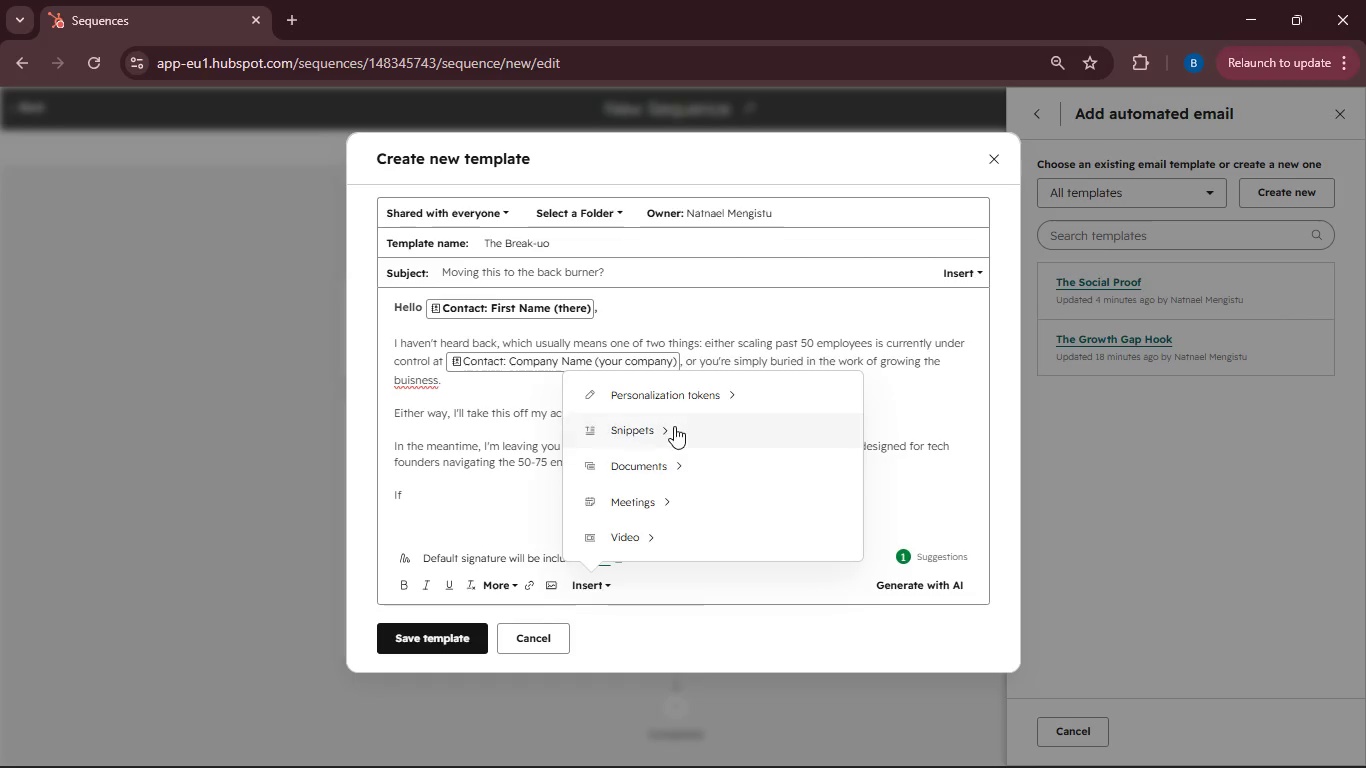 
left_click([662, 402])
 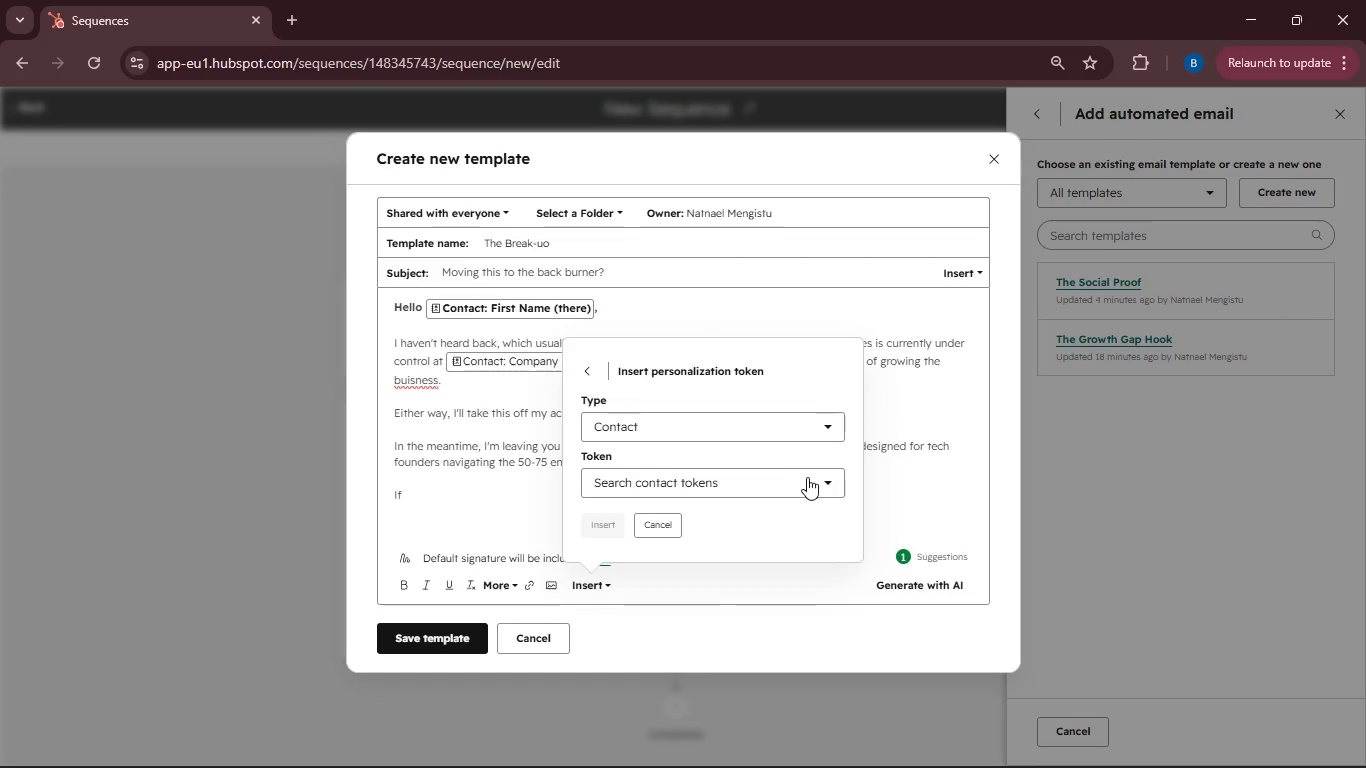 
left_click([819, 478])
 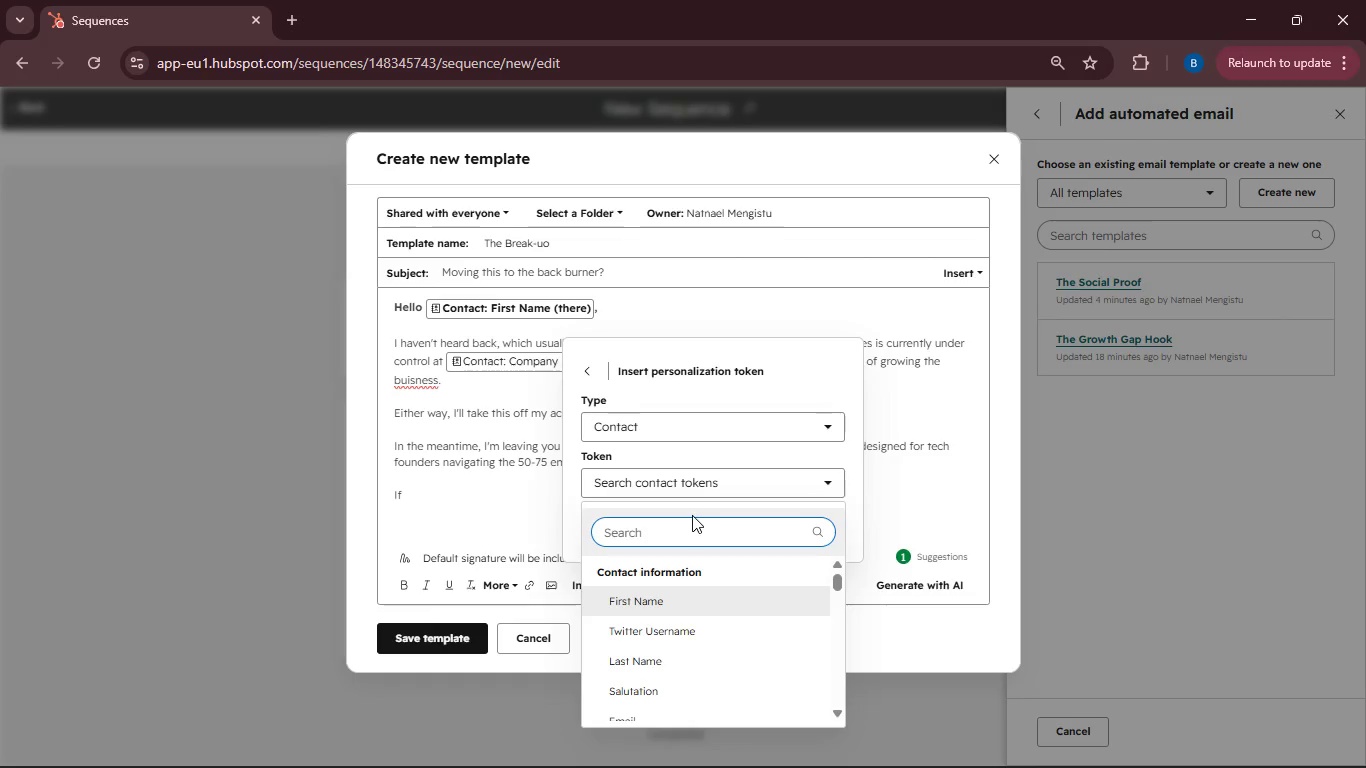 
type(PrimaryCulture Friction Point)
 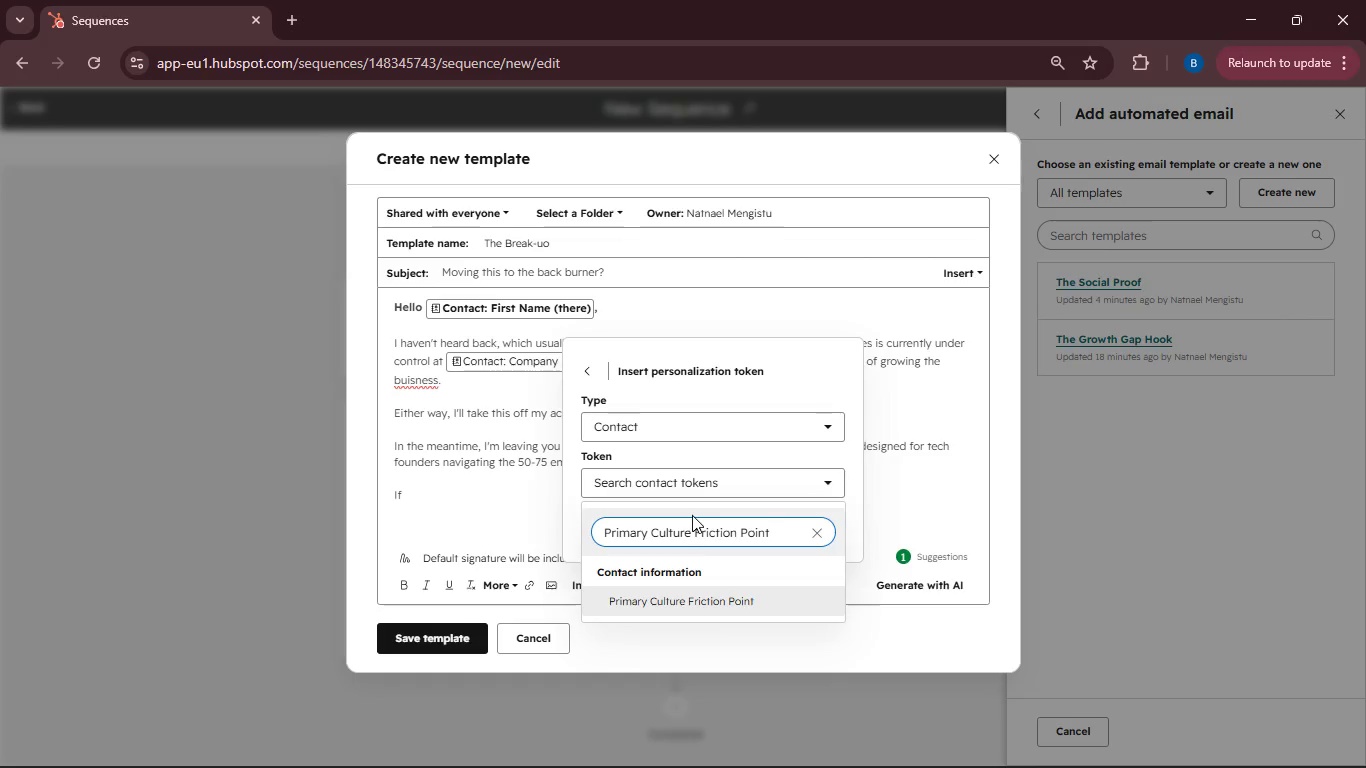 
left_click([688, 600])
 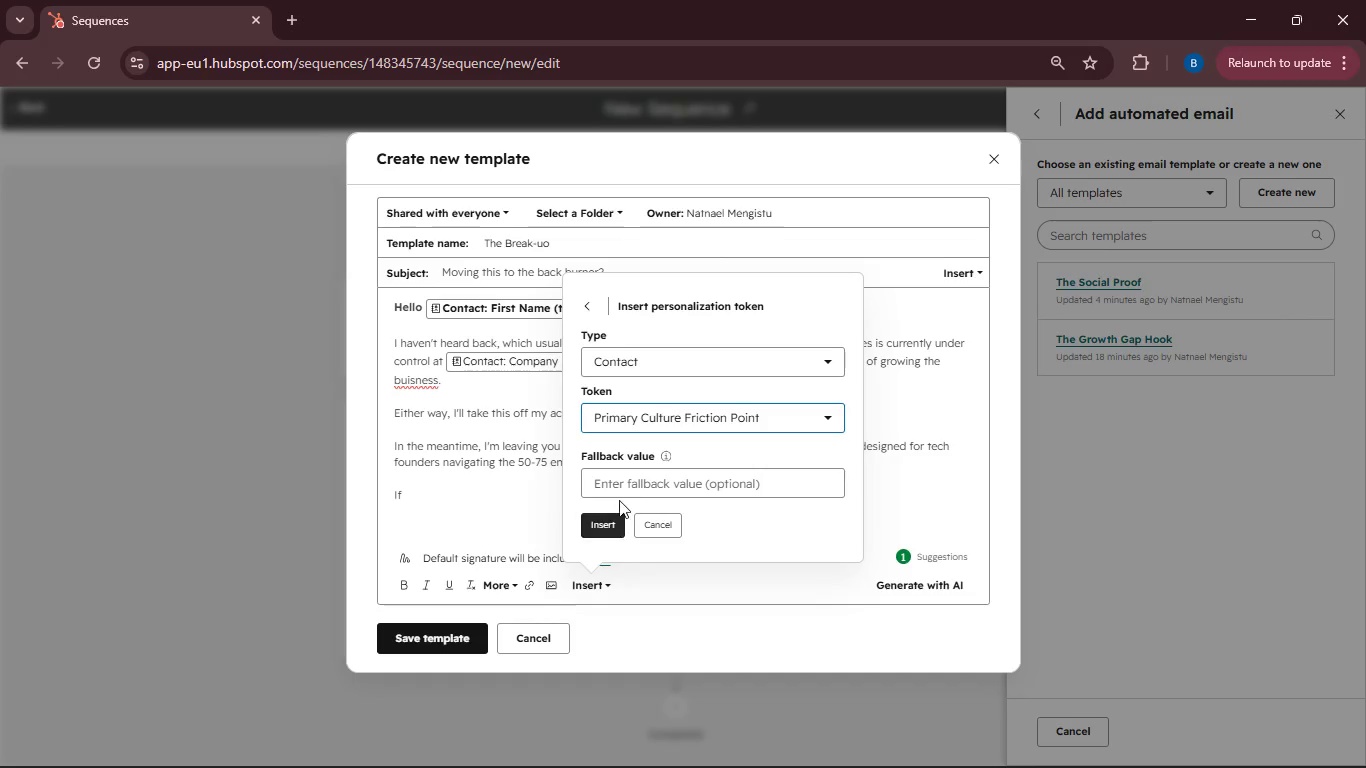 
left_click([622, 483])
 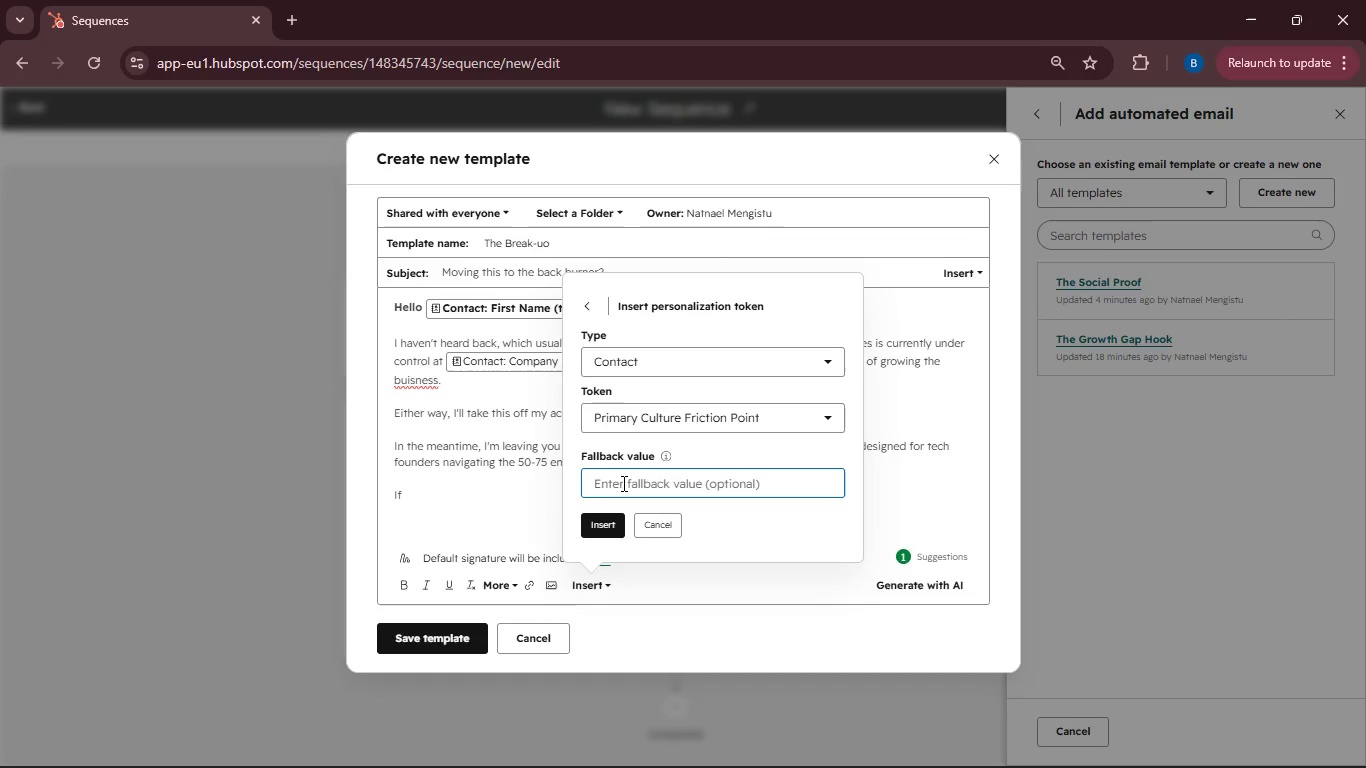 
type(culture friction point)
 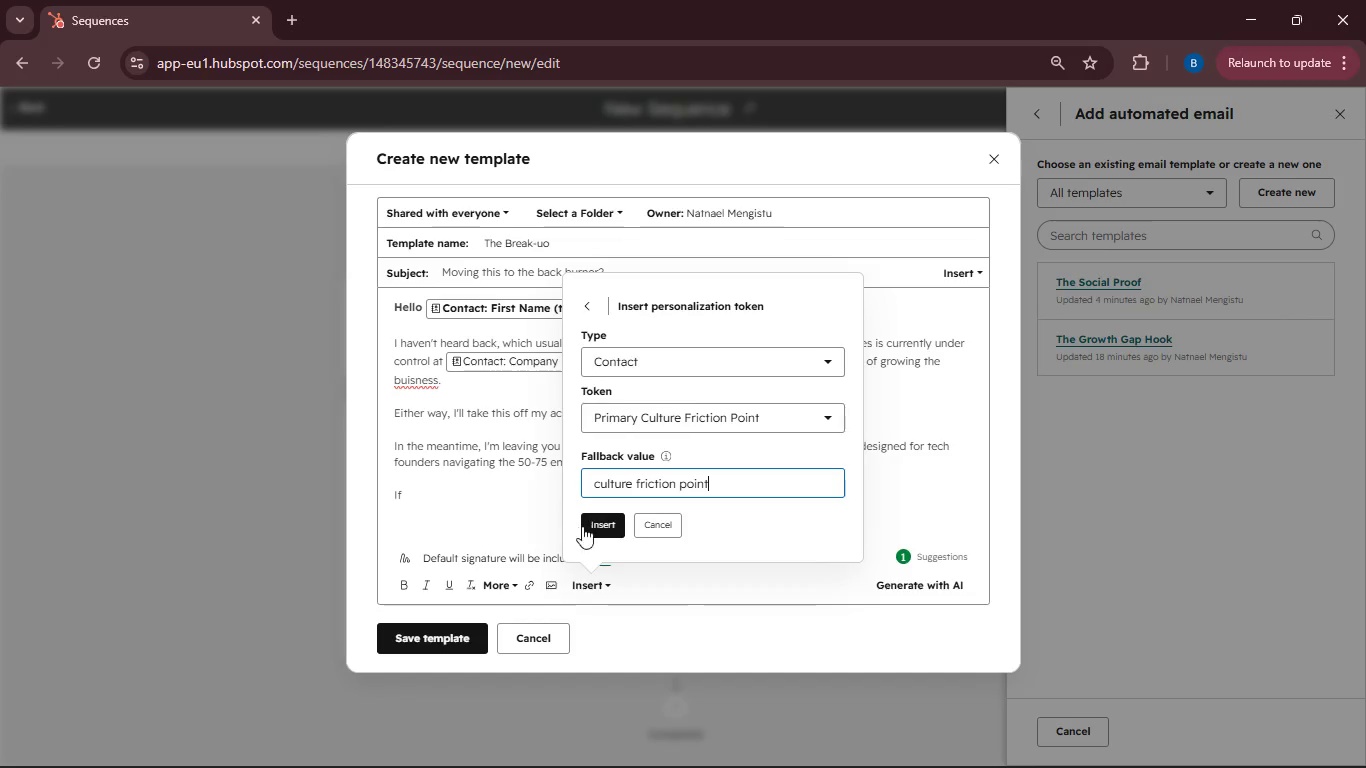 
left_click([592, 526])
 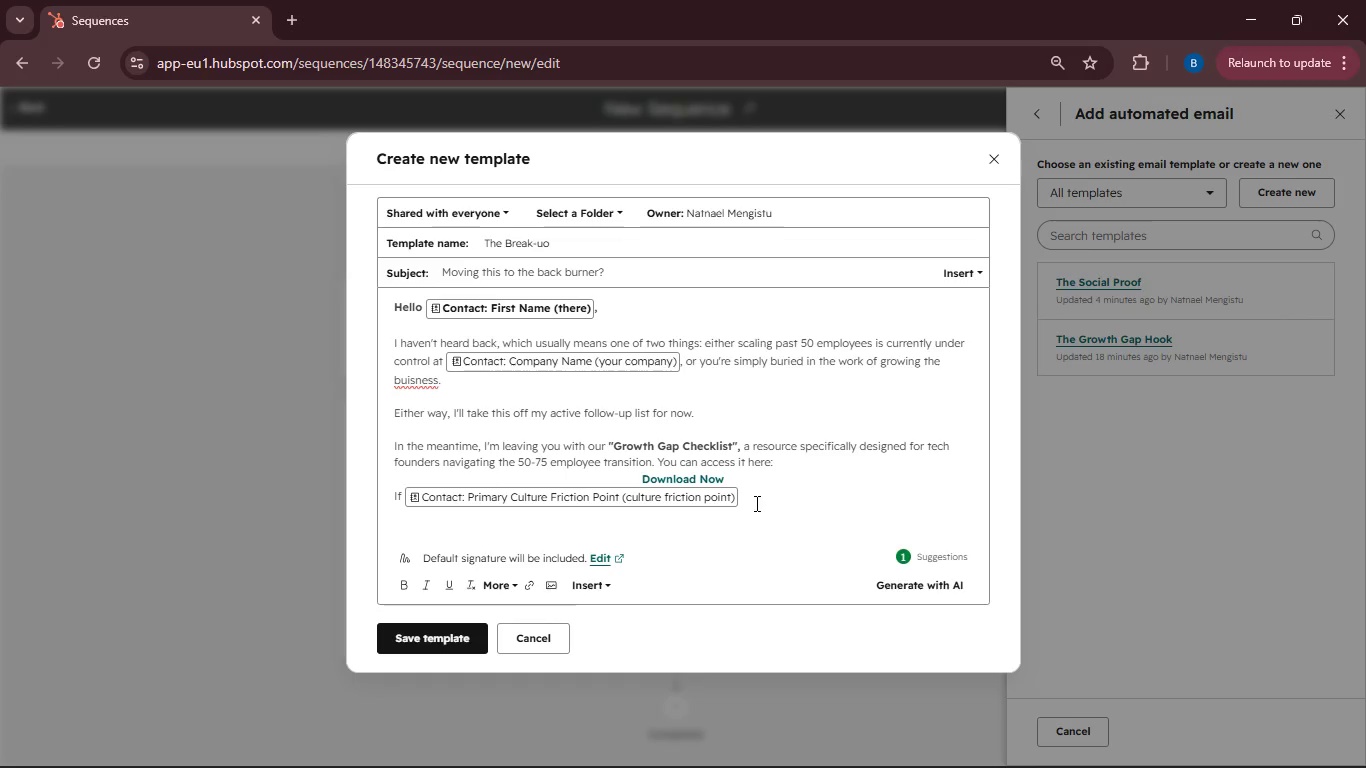 
wait(5.56)
 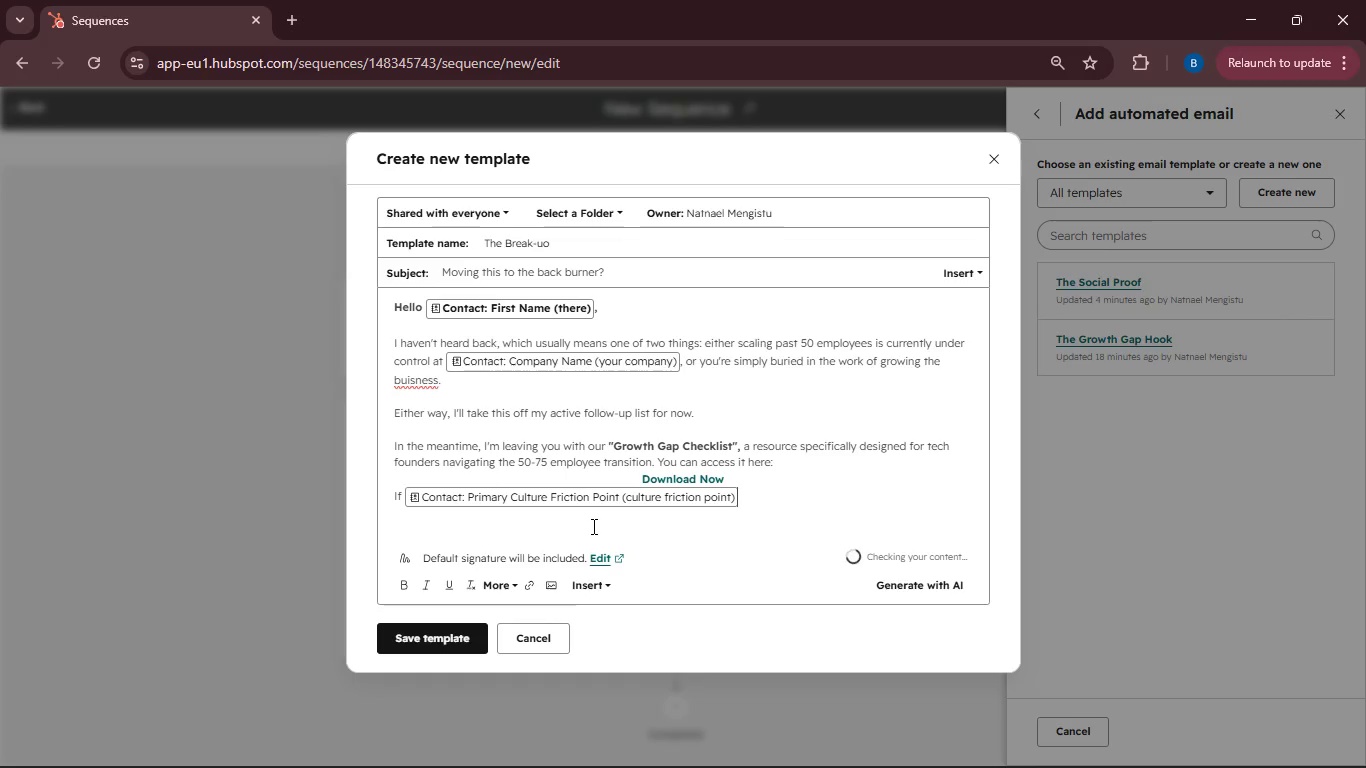 
type( becomes a larger priority down the road, feel free to reach back out. I'll be here.)
 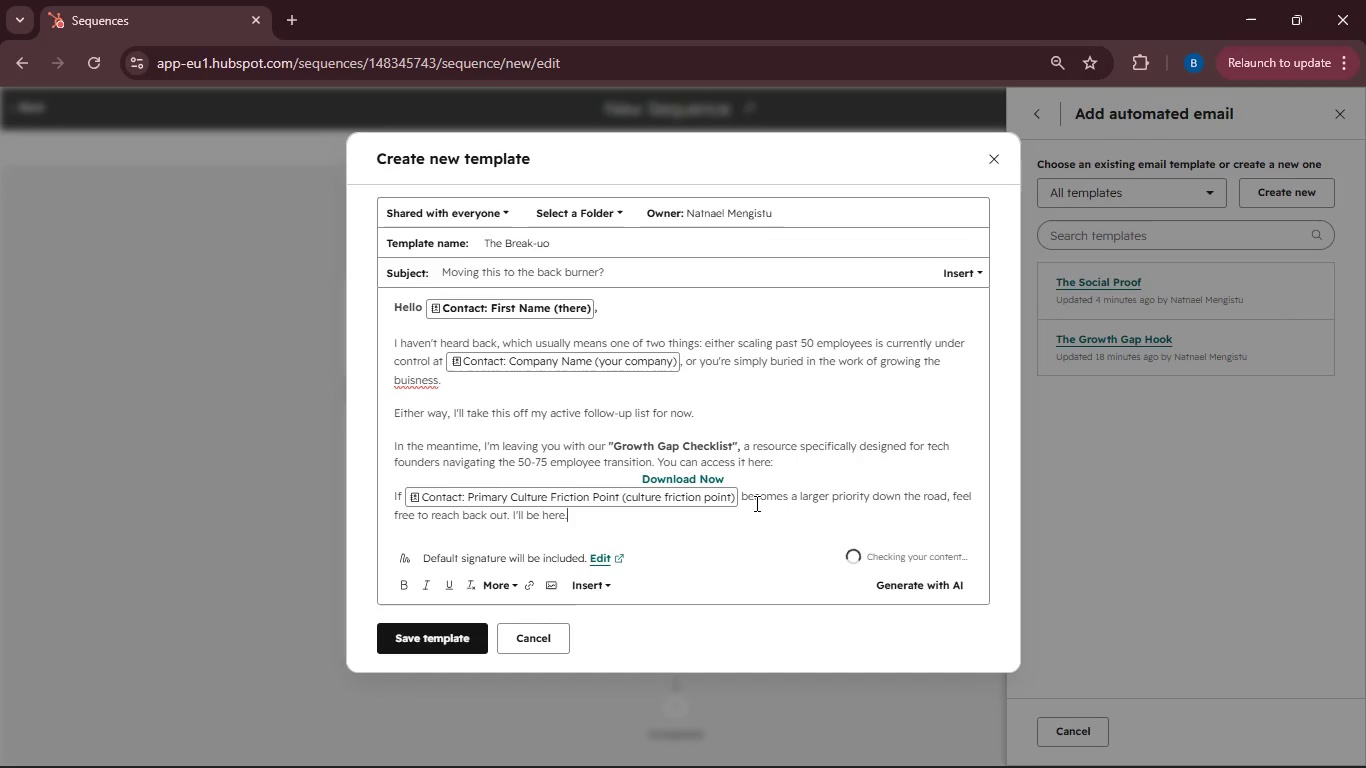 
key(Enter)
 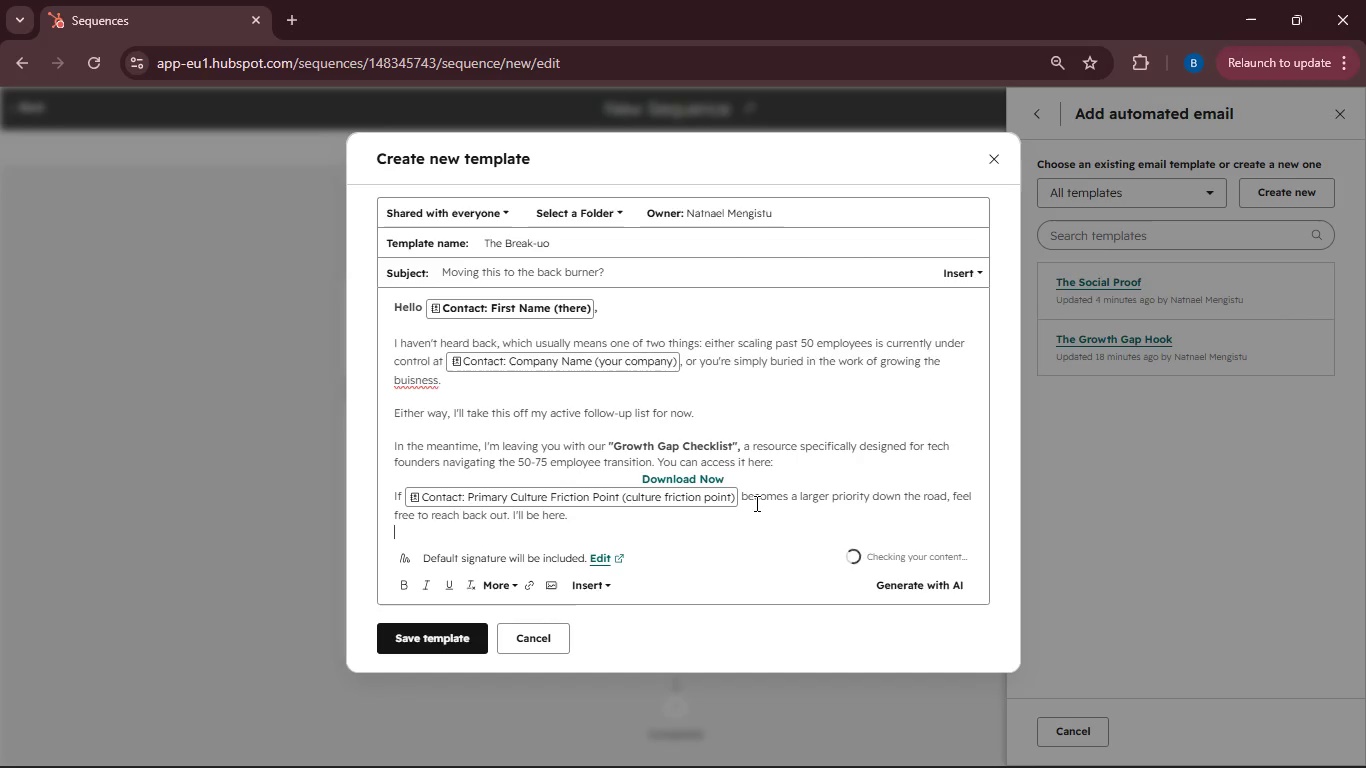 
key(Enter)
 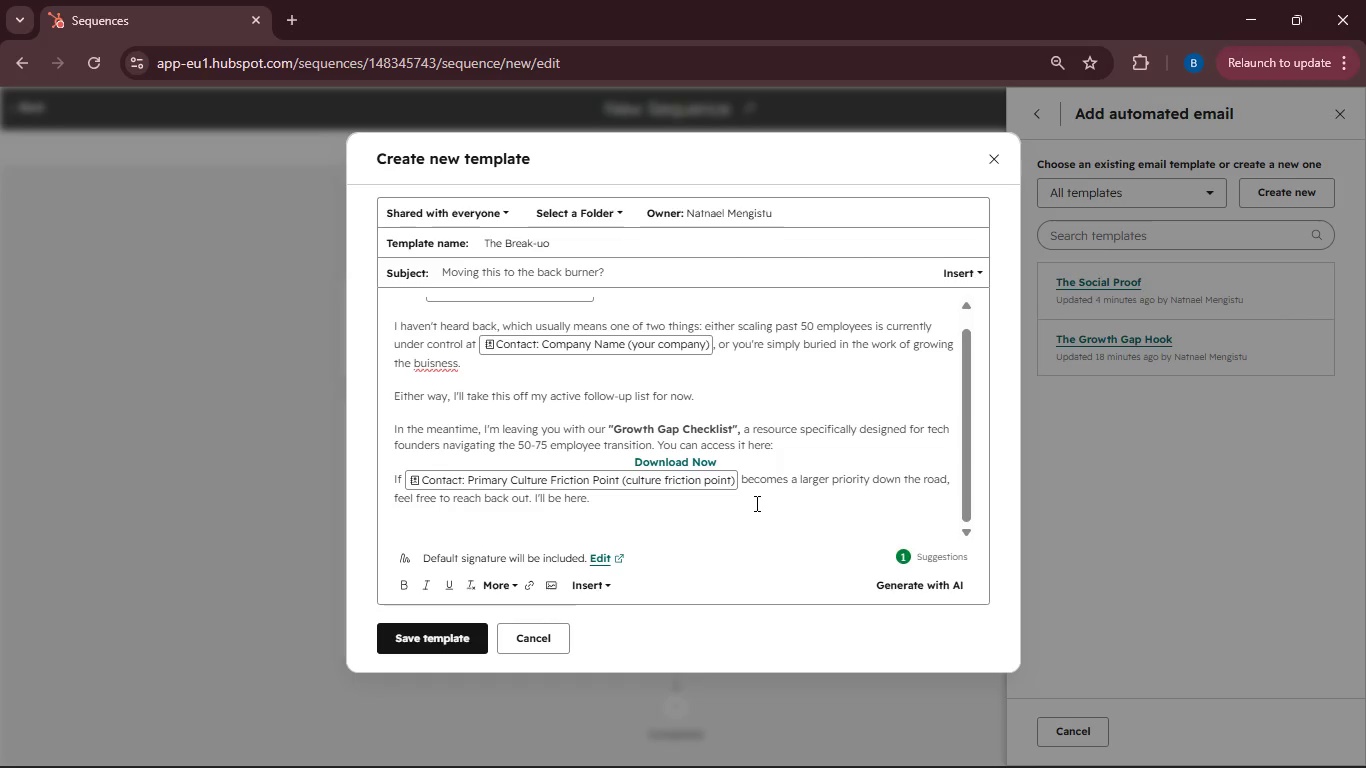 
type(Wishing you and the team at )
 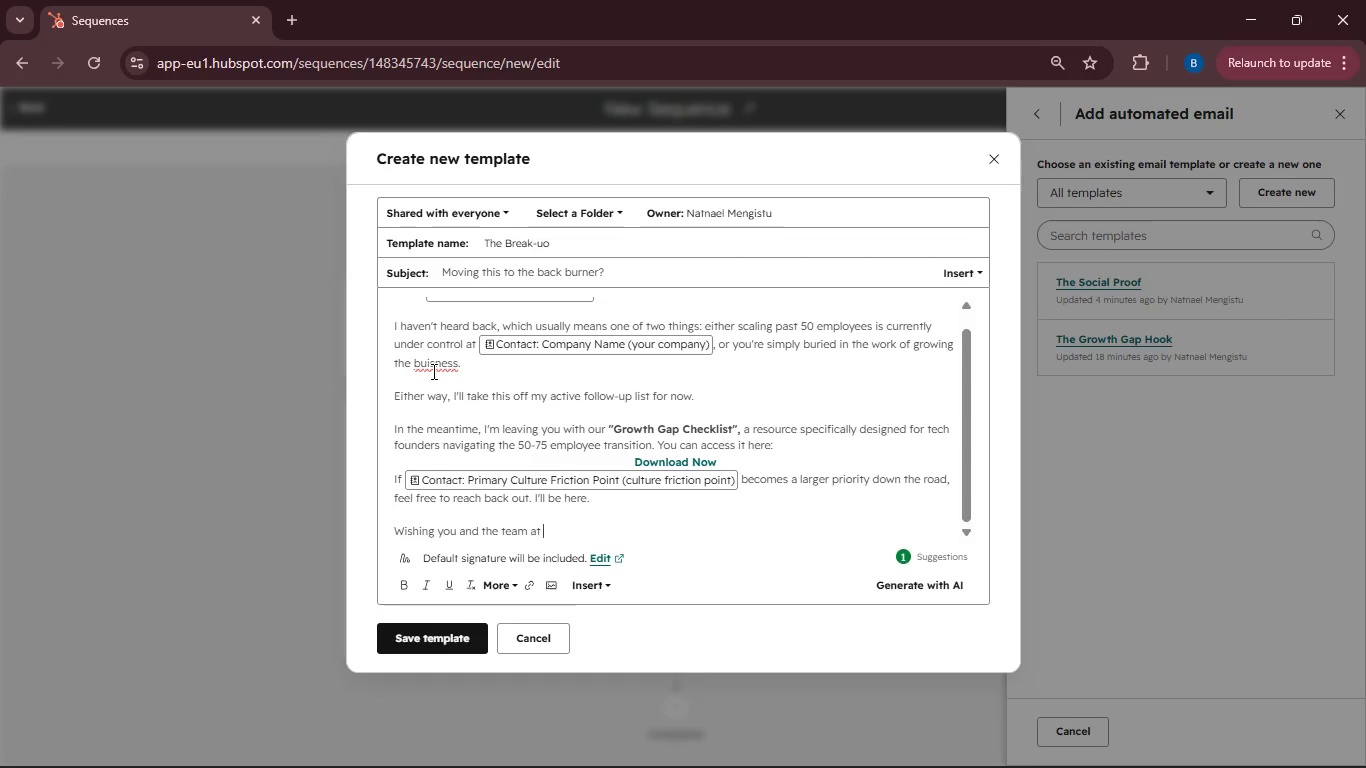 
left_click([430, 365])
 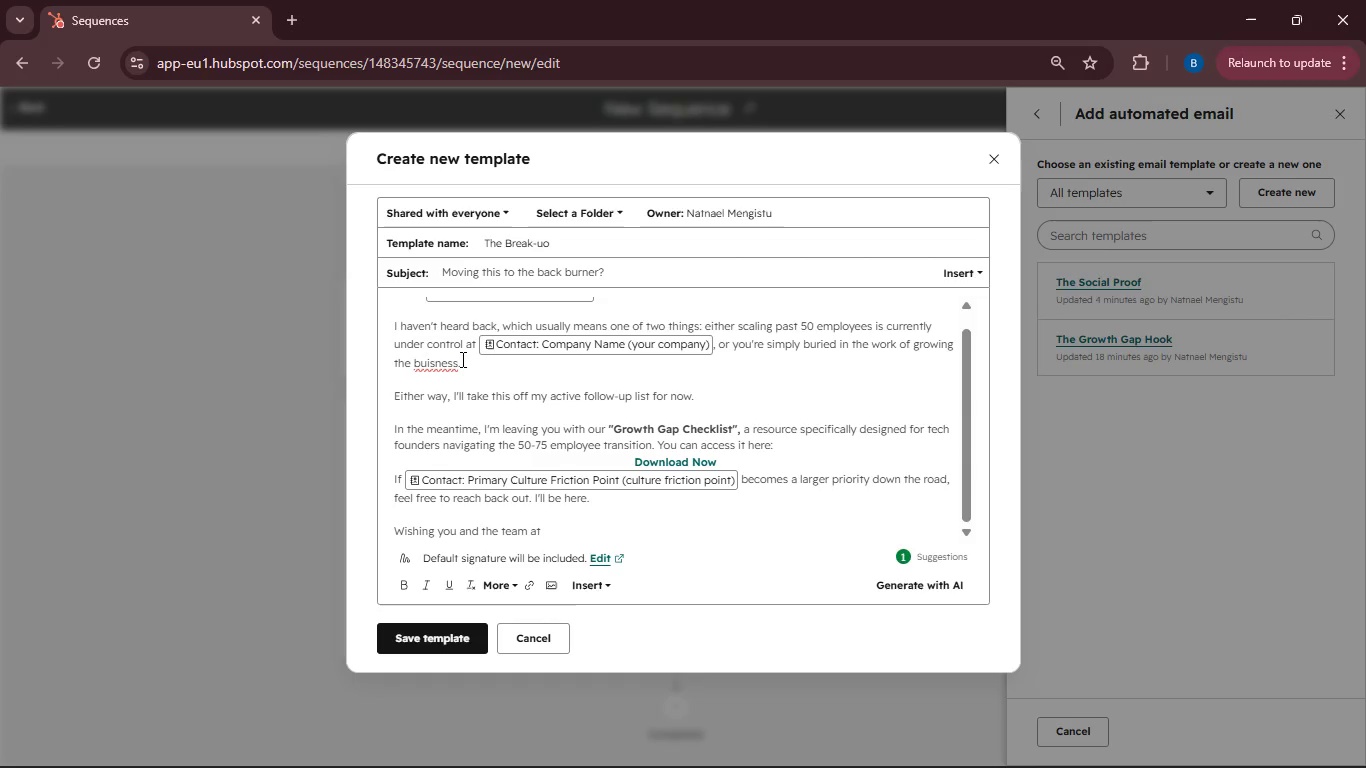 
key(ArrowRight)
 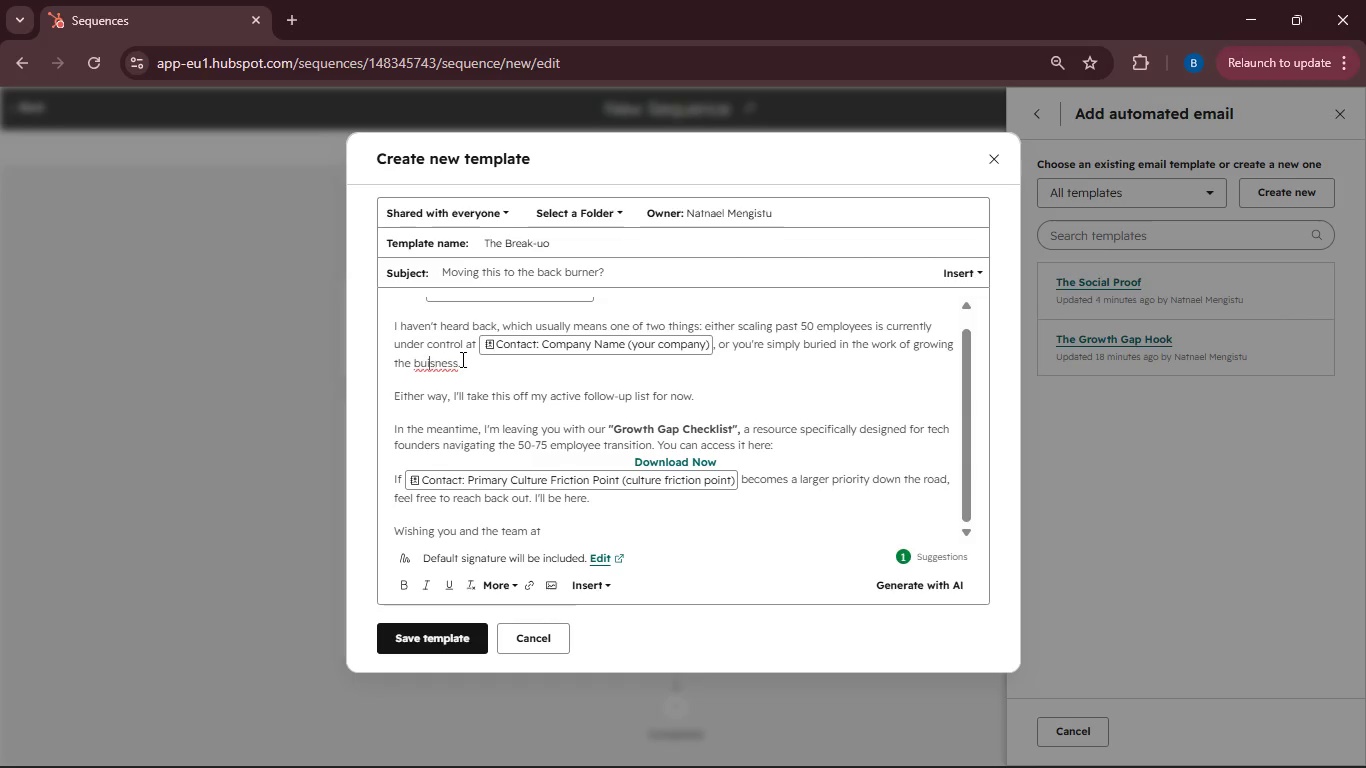 
key(ArrowLeft)
 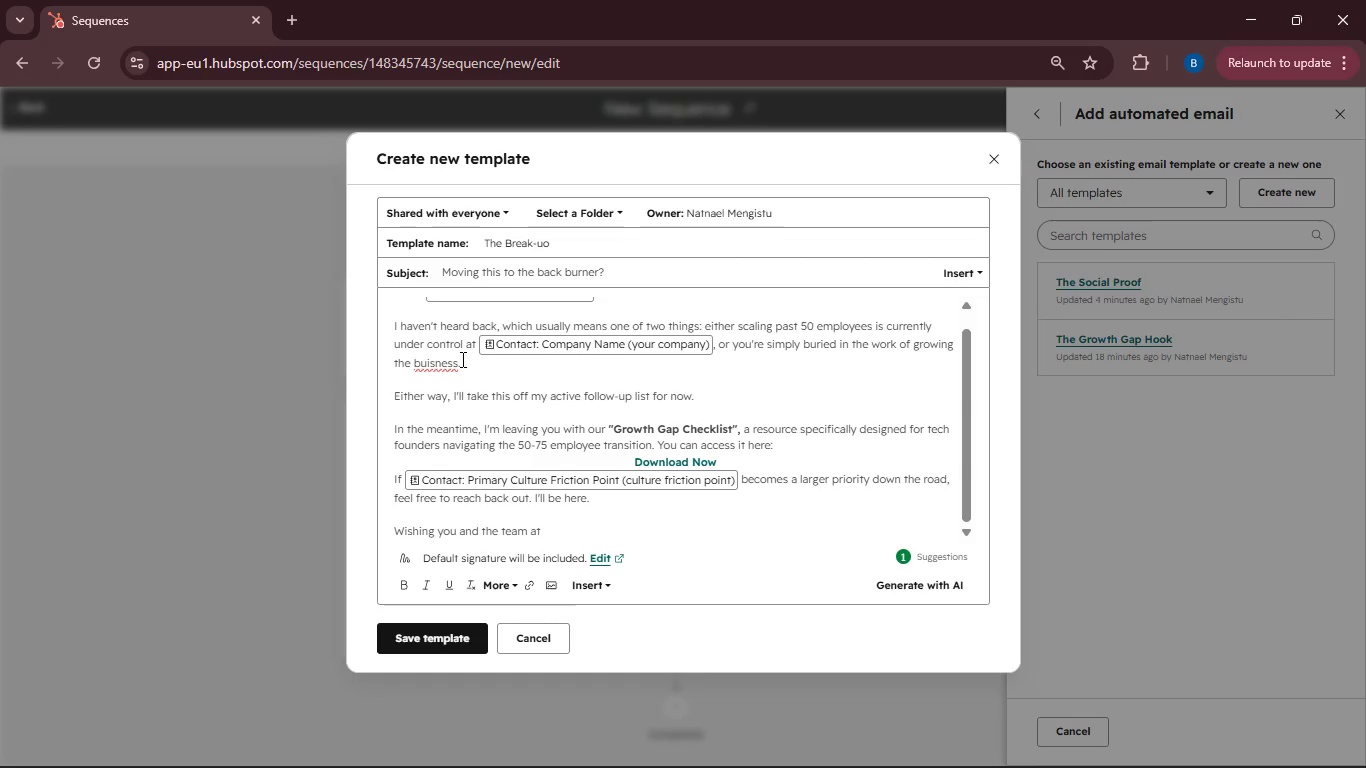 
key(Backspace)
 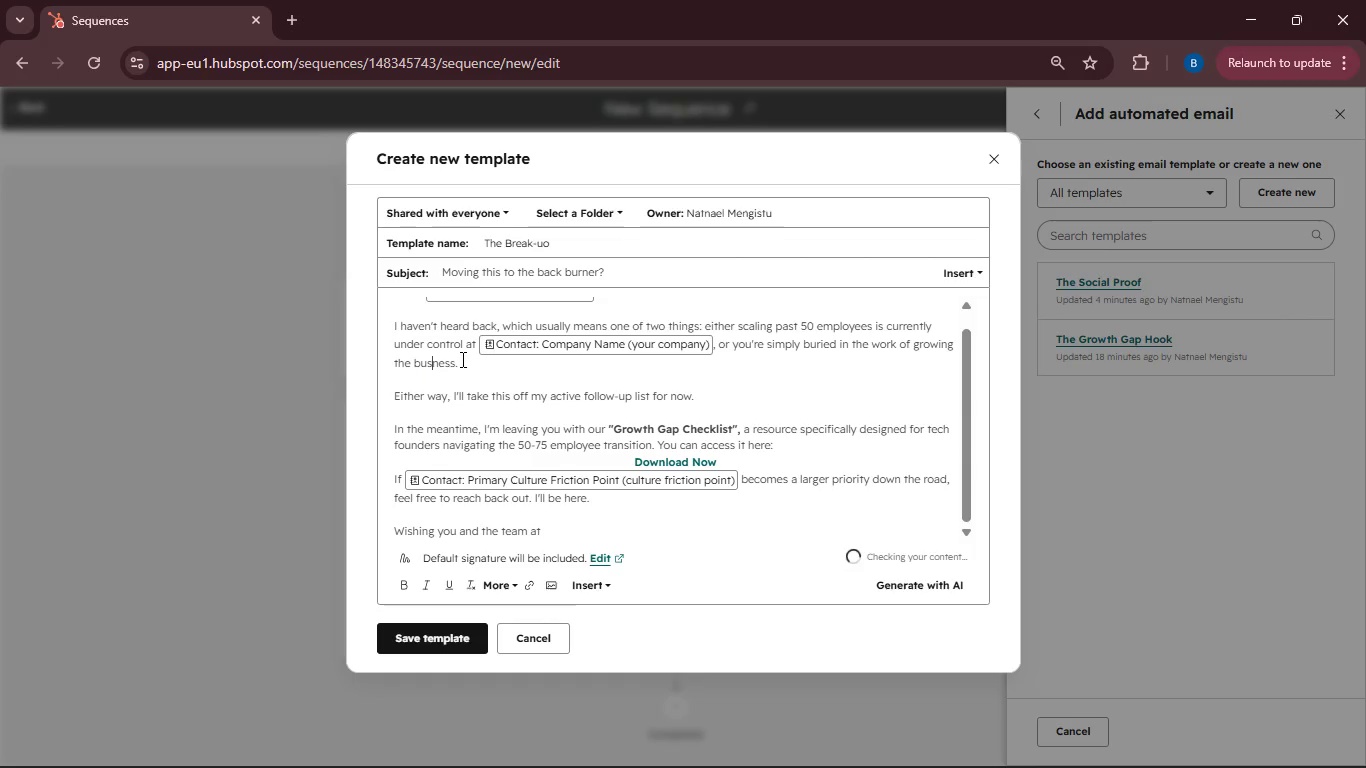 
key(ArrowRight)
 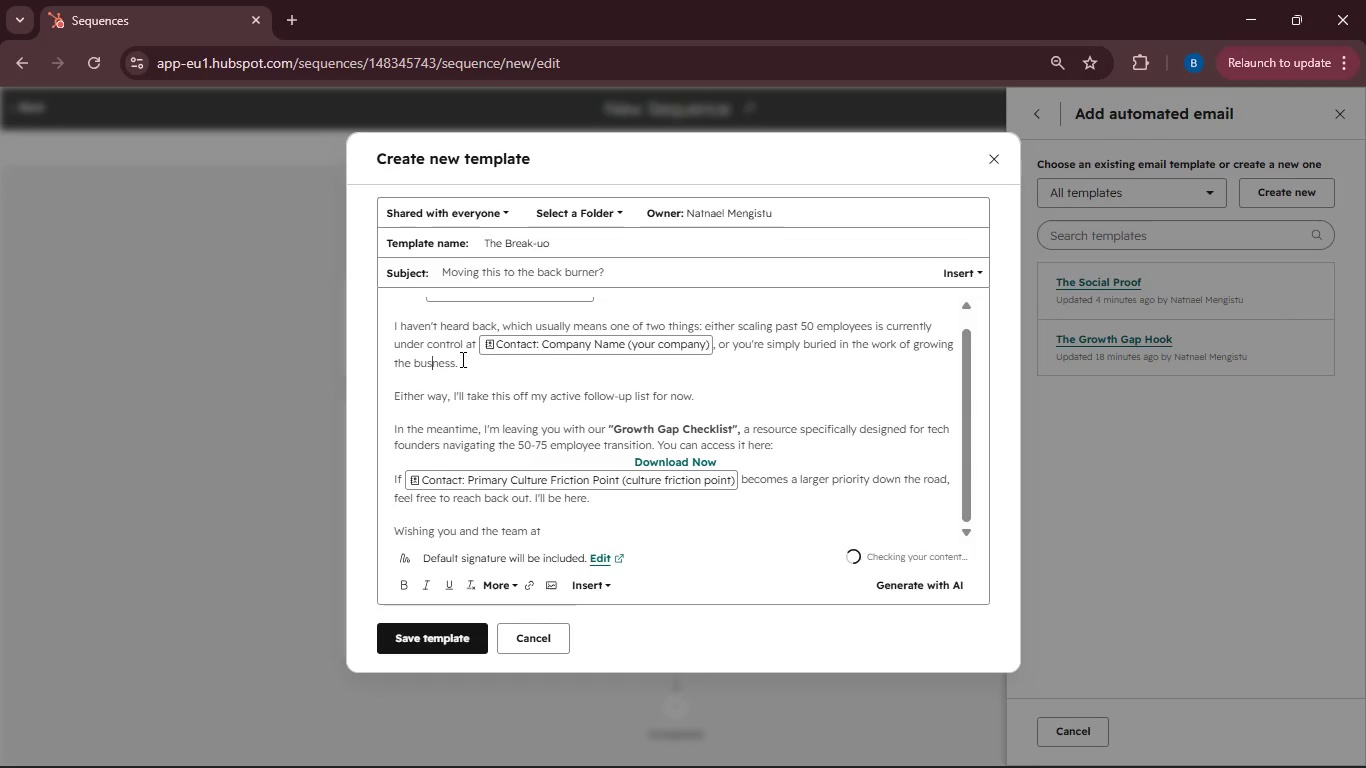 
key(I)
 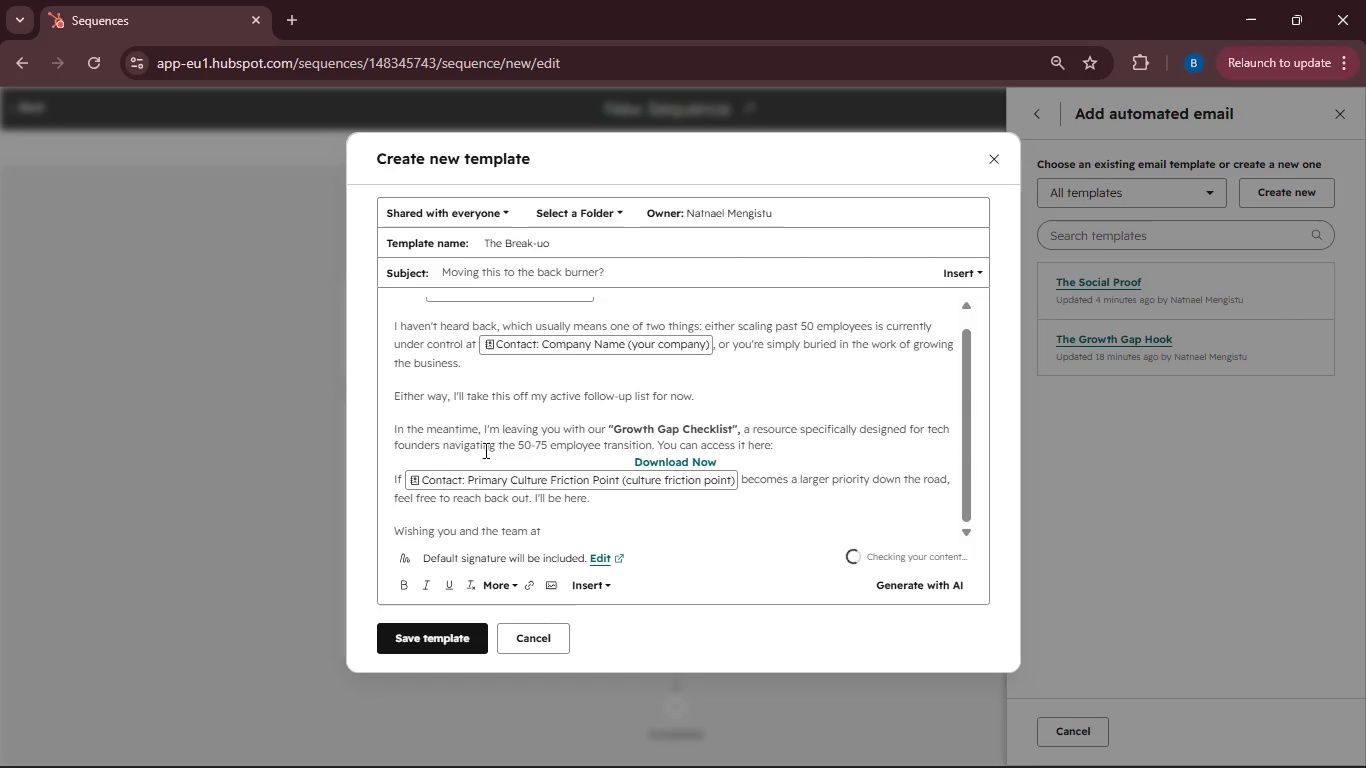 
scroll: coordinate [489, 459], scroll_direction: down, amount: 1.0
 